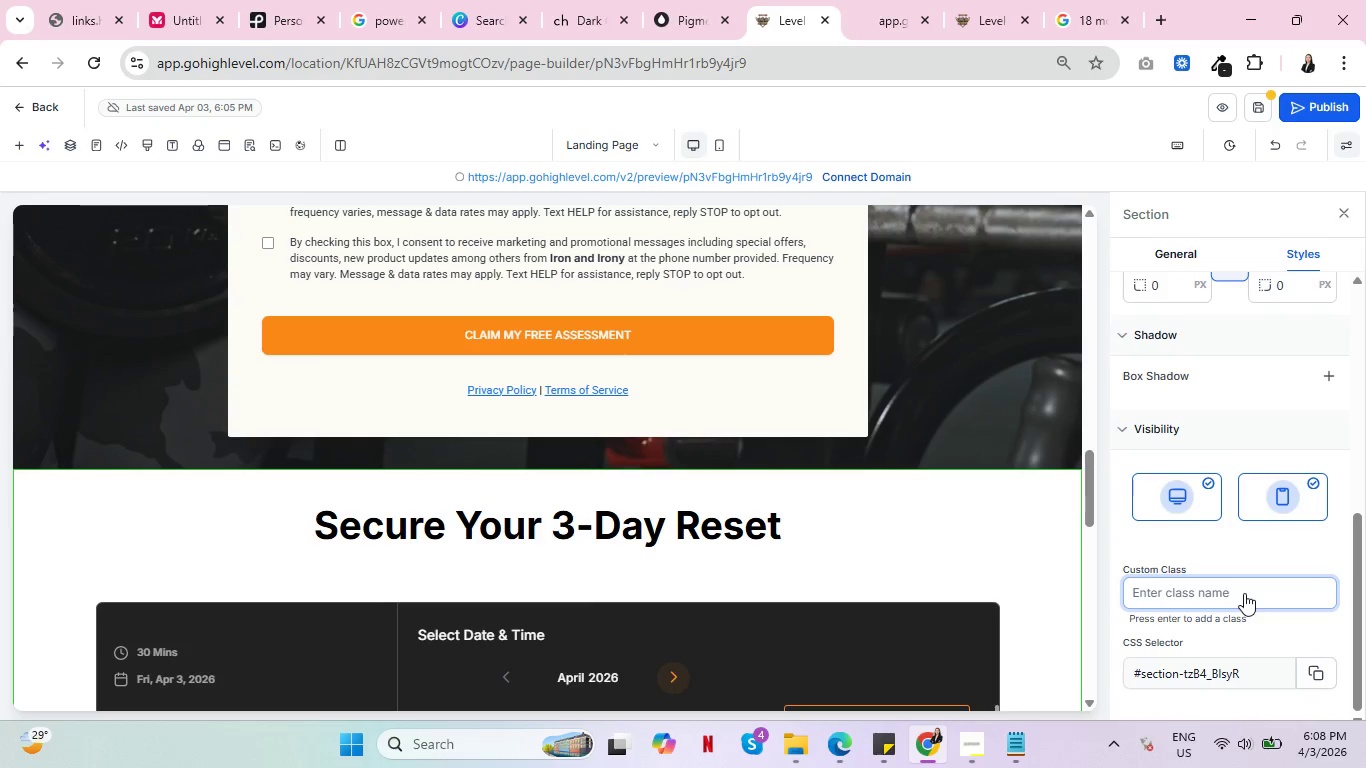 
scroll: coordinate [1252, 591], scroll_direction: down, amount: 2.0
 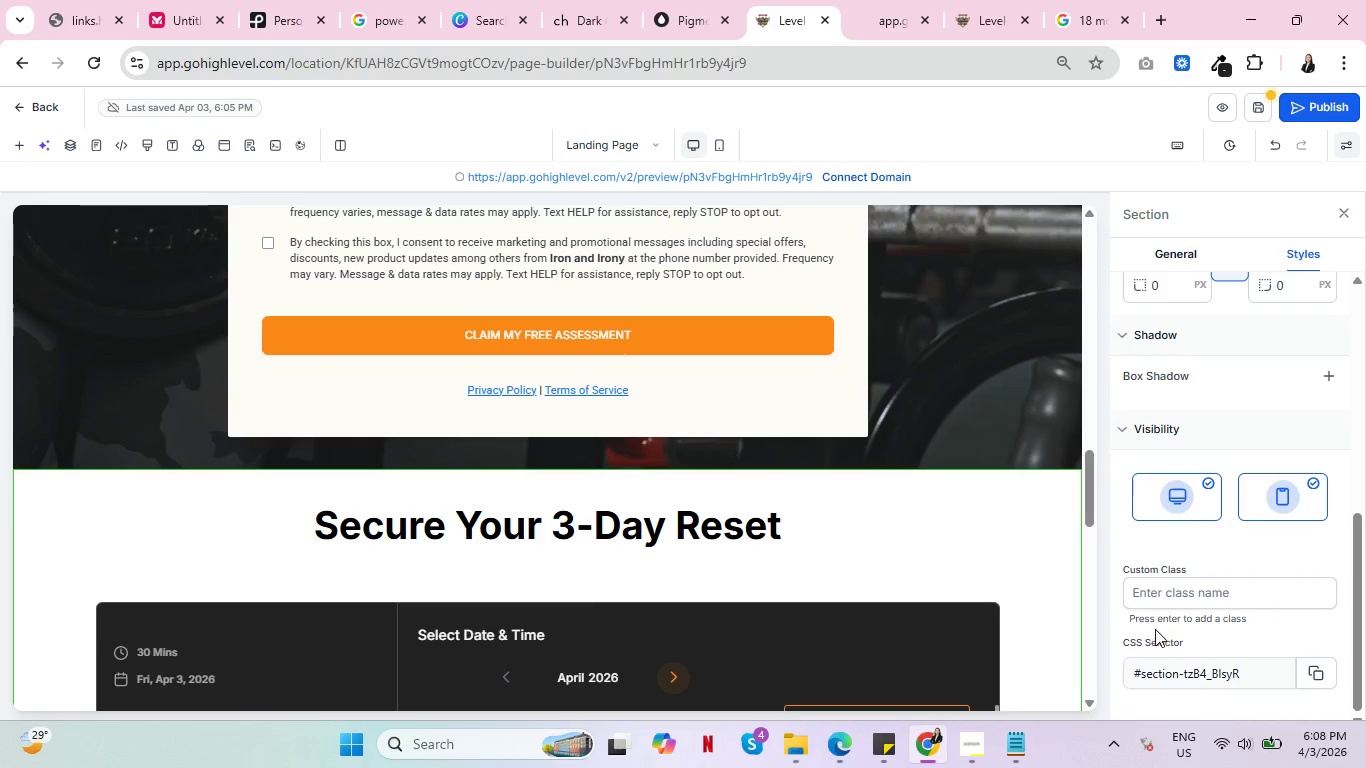 
scroll: coordinate [477, 483], scroll_direction: up, amount: 16.0
 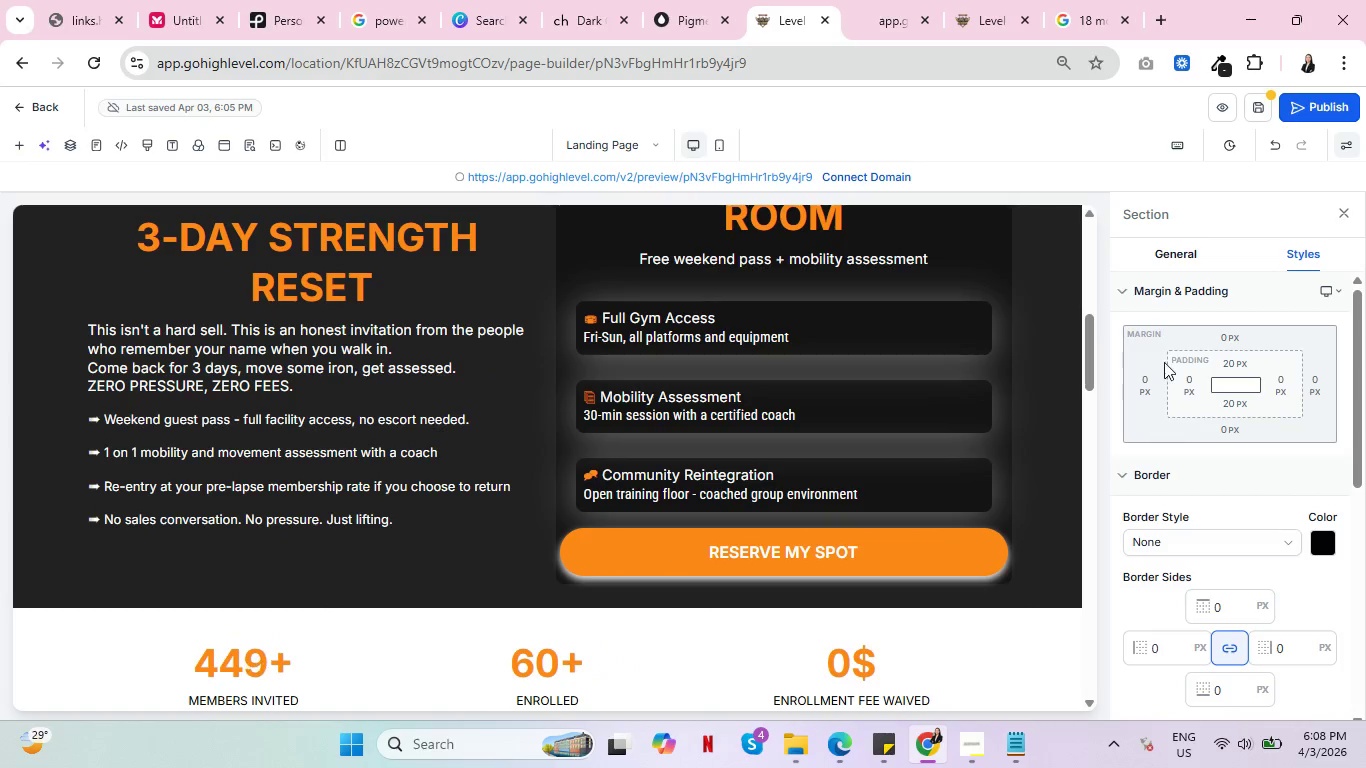 
left_click([1170, 249])
 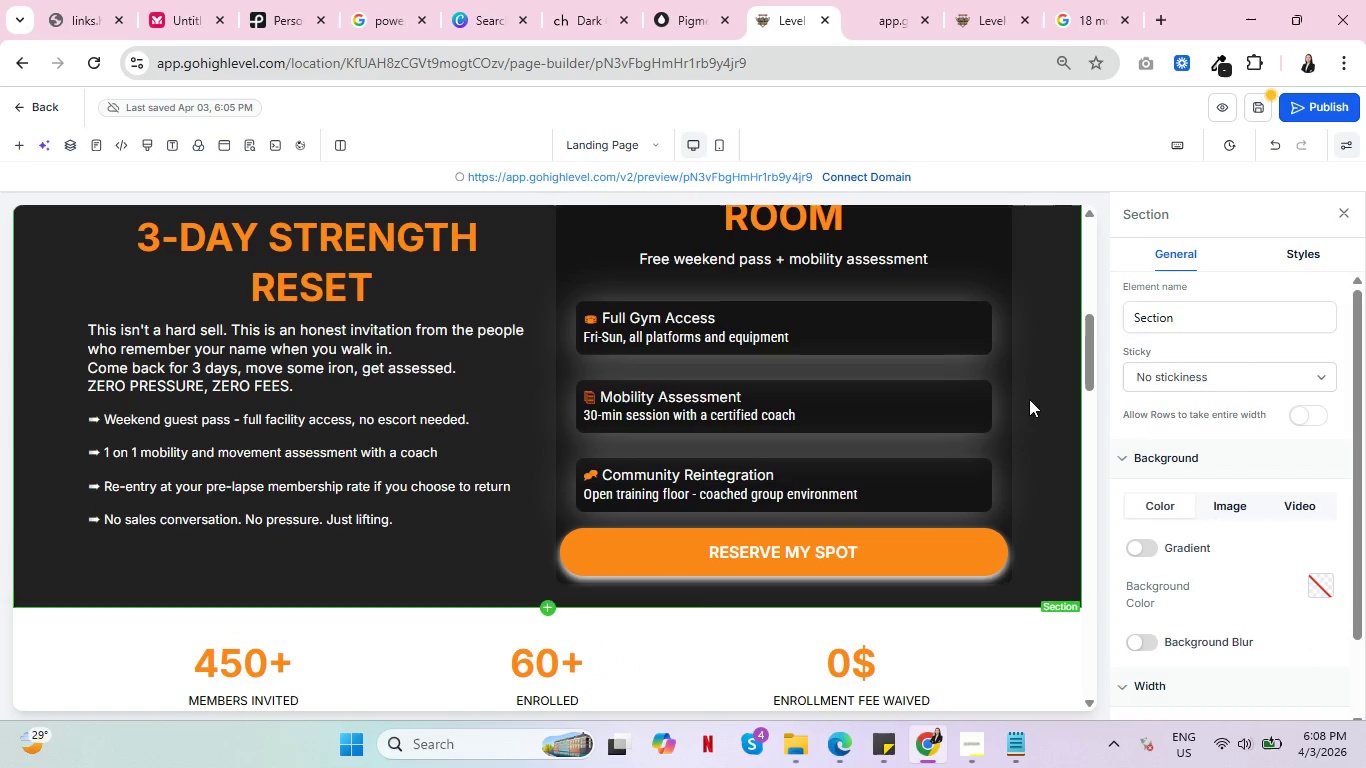 
scroll: coordinate [340, 557], scroll_direction: up, amount: 8.0
 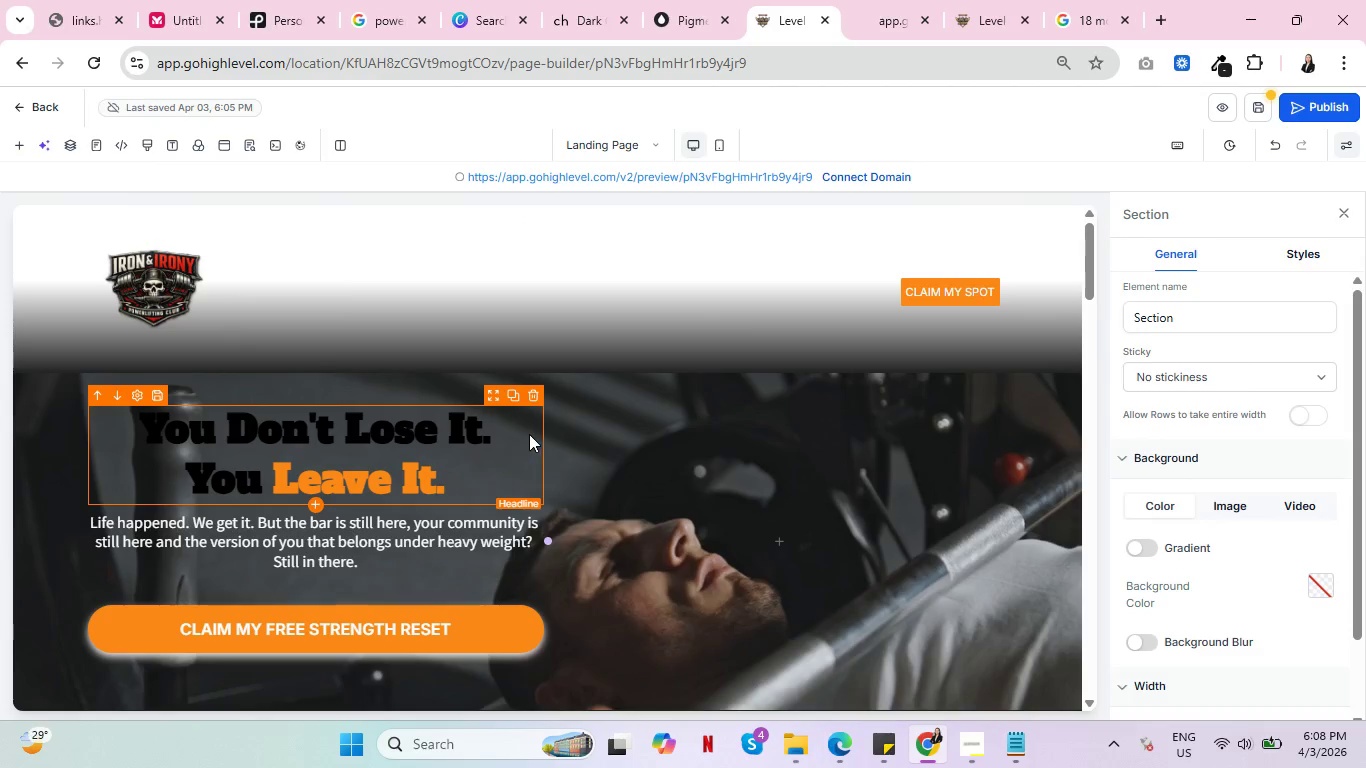 
scroll: coordinate [527, 461], scroll_direction: down, amount: 2.0
 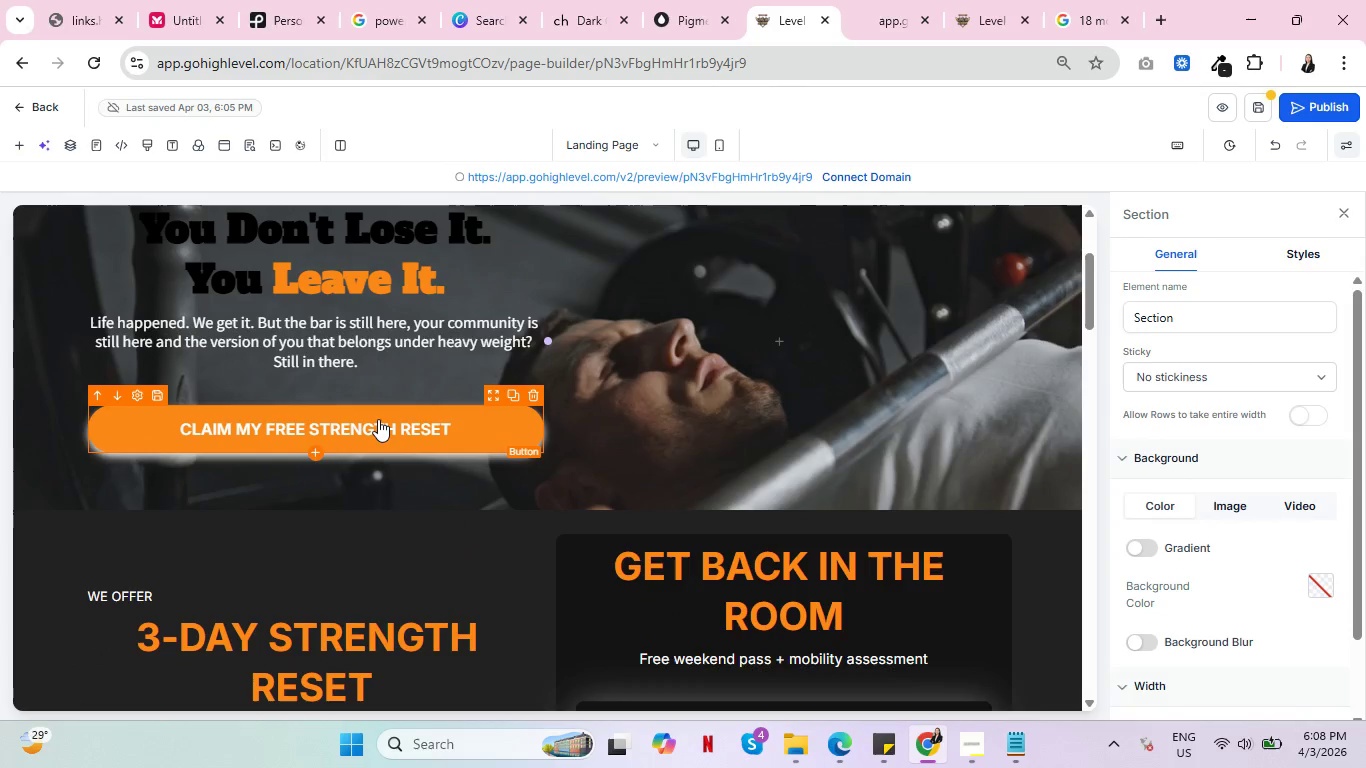 
left_click([378, 419])
 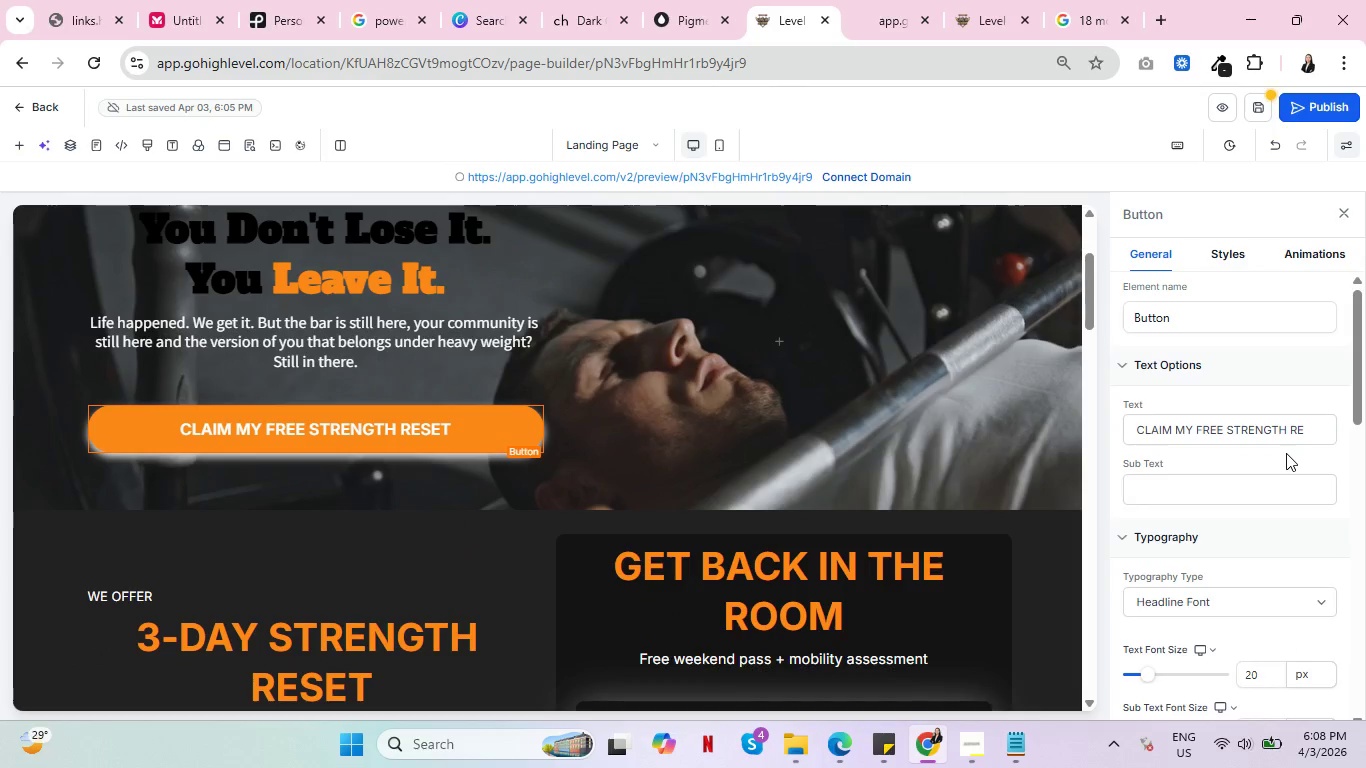 
scroll: coordinate [1263, 478], scroll_direction: down, amount: 6.0
 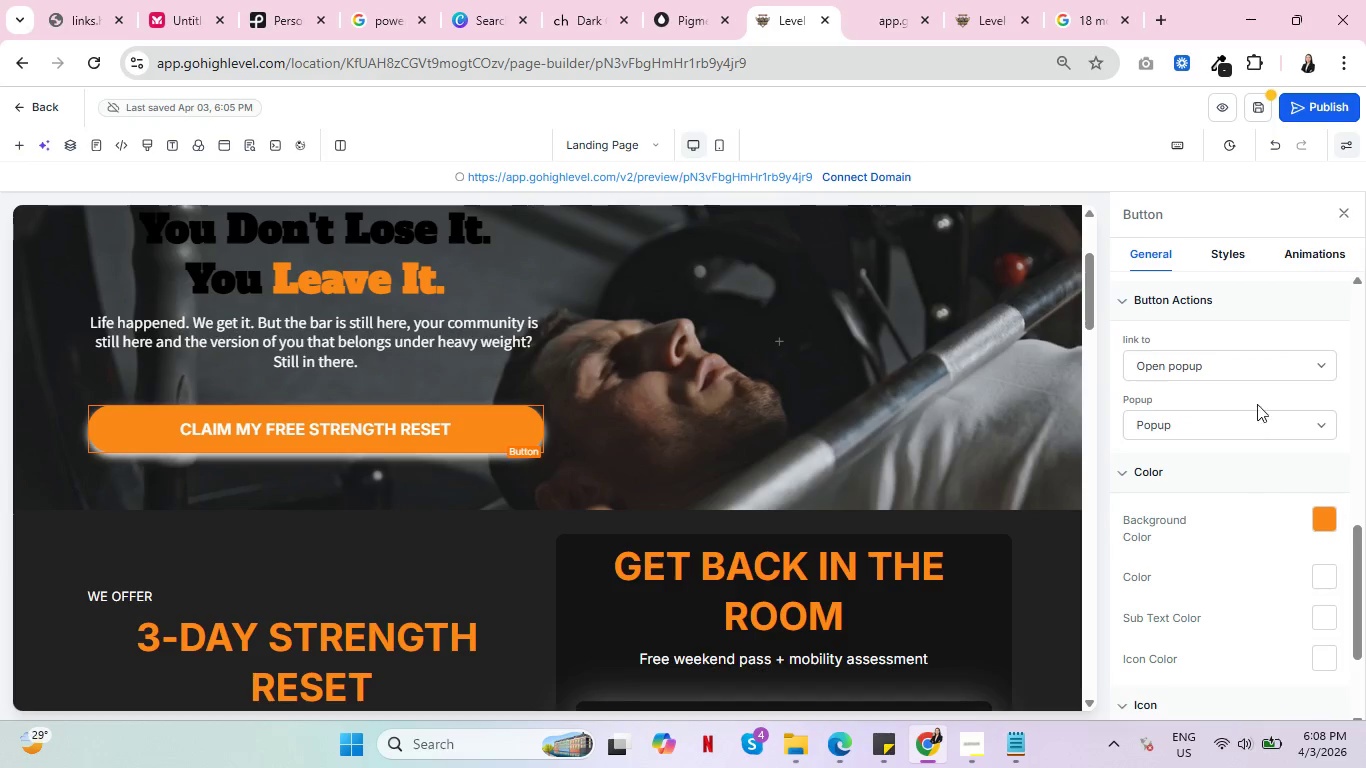 
left_click([1280, 353])
 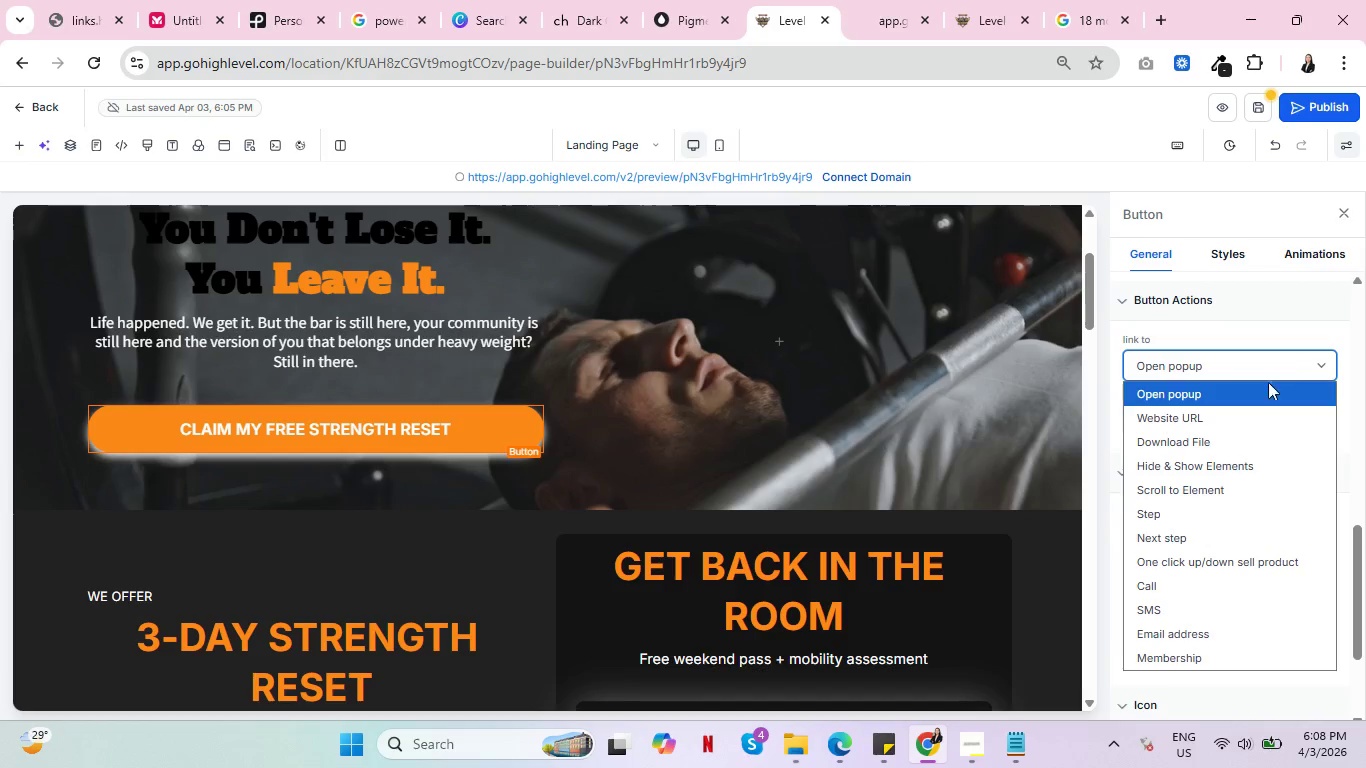 
left_click([1215, 487])
 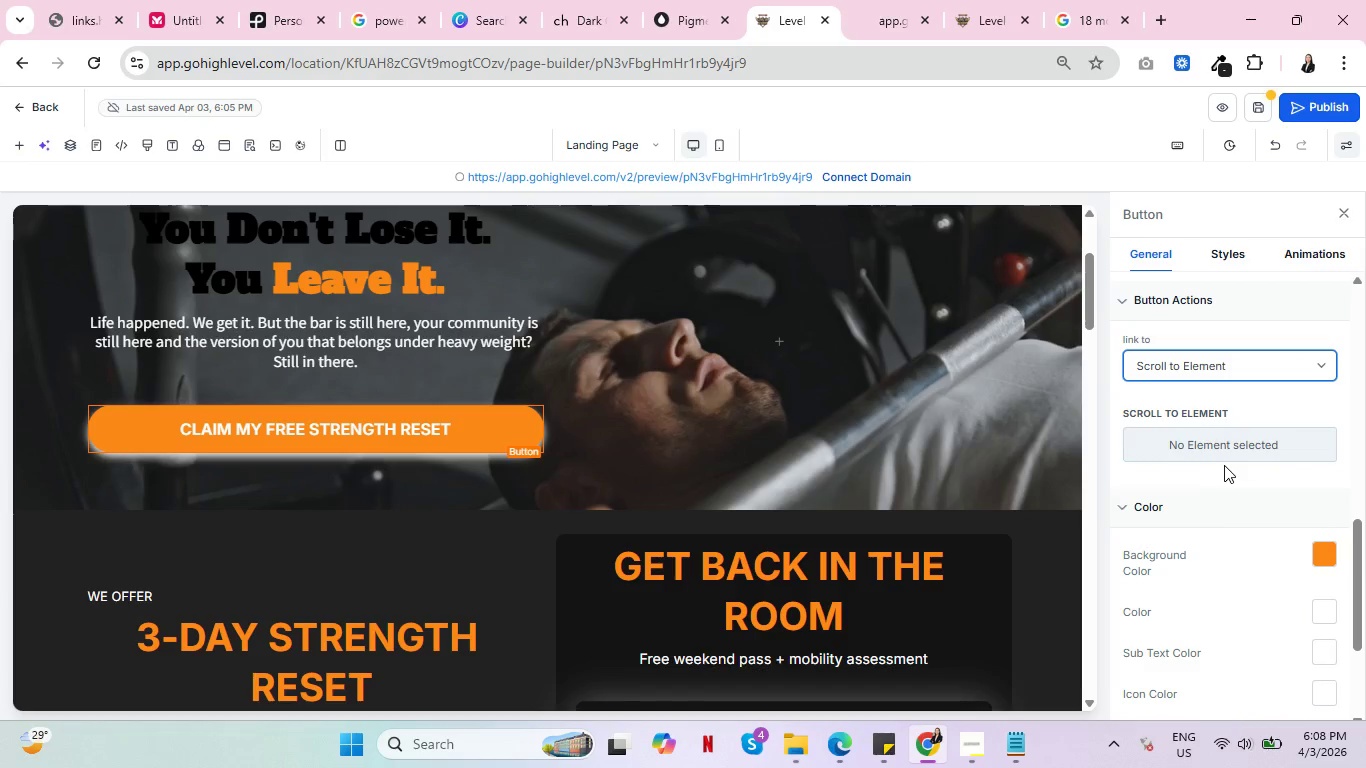 
left_click([1248, 445])
 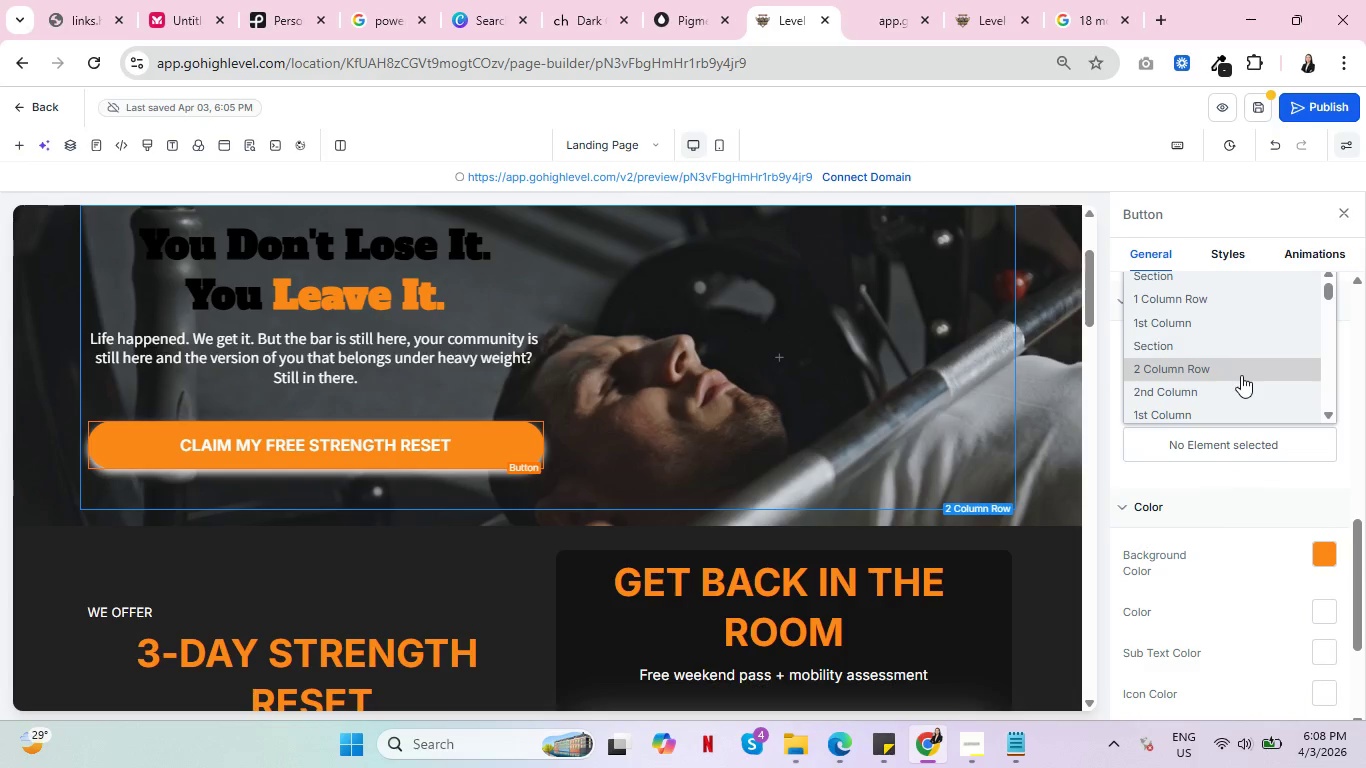 
scroll: coordinate [1218, 388], scroll_direction: down, amount: 7.0
 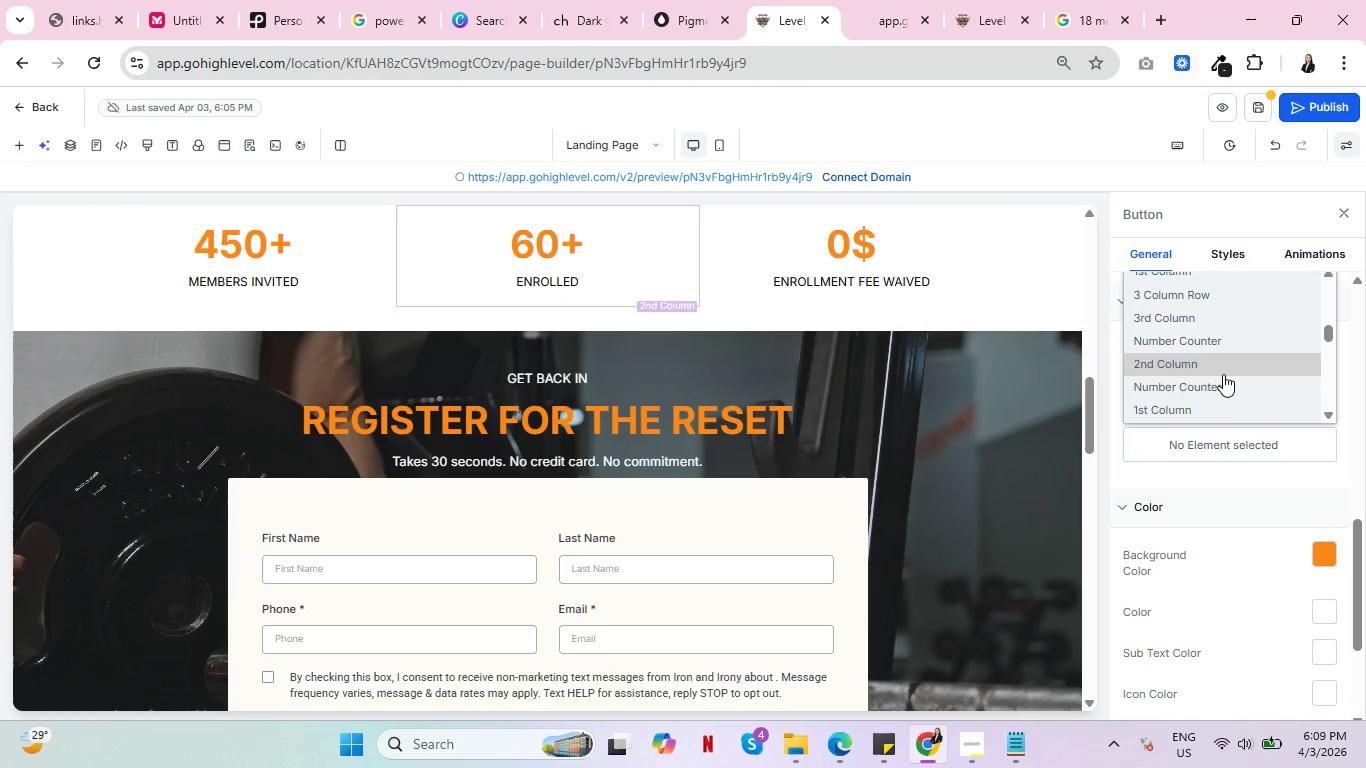 
scroll: coordinate [1261, 368], scroll_direction: down, amount: 3.0
 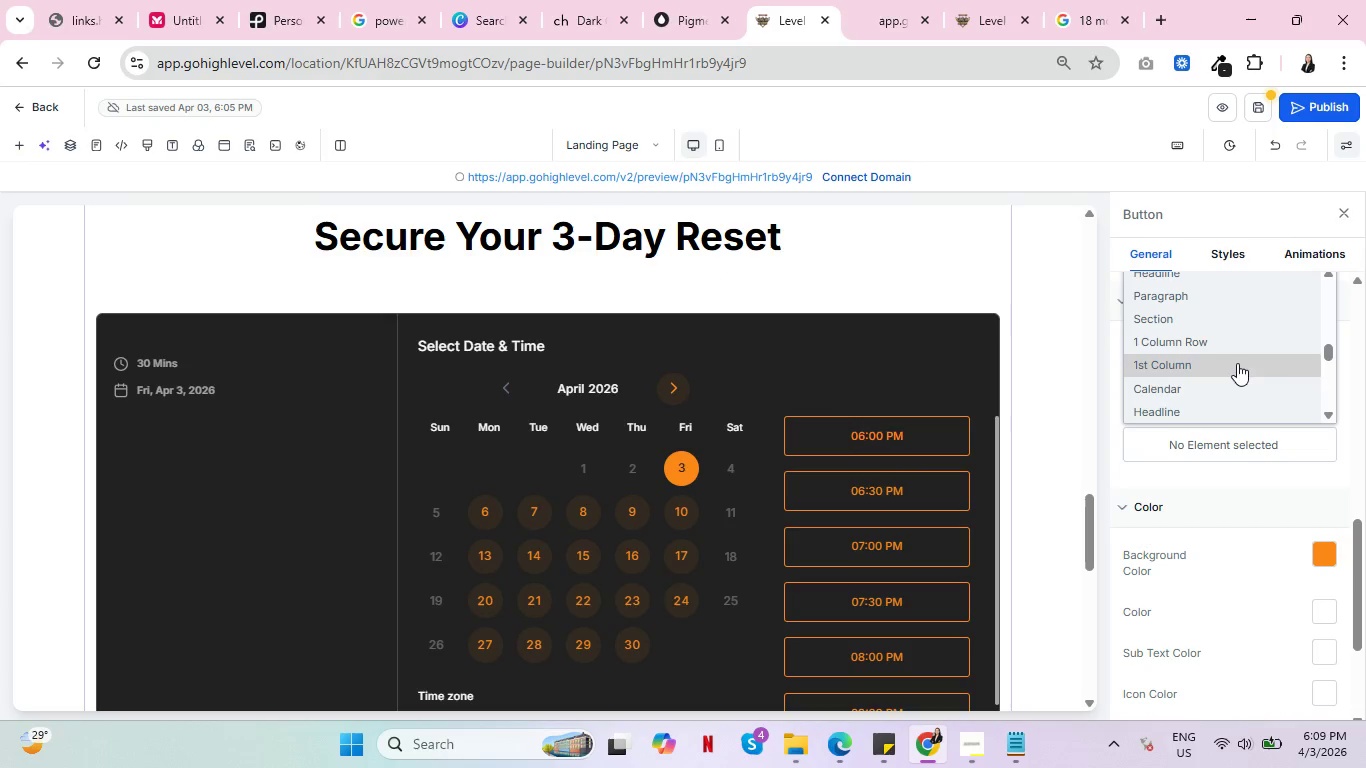 
wait(5.39)
 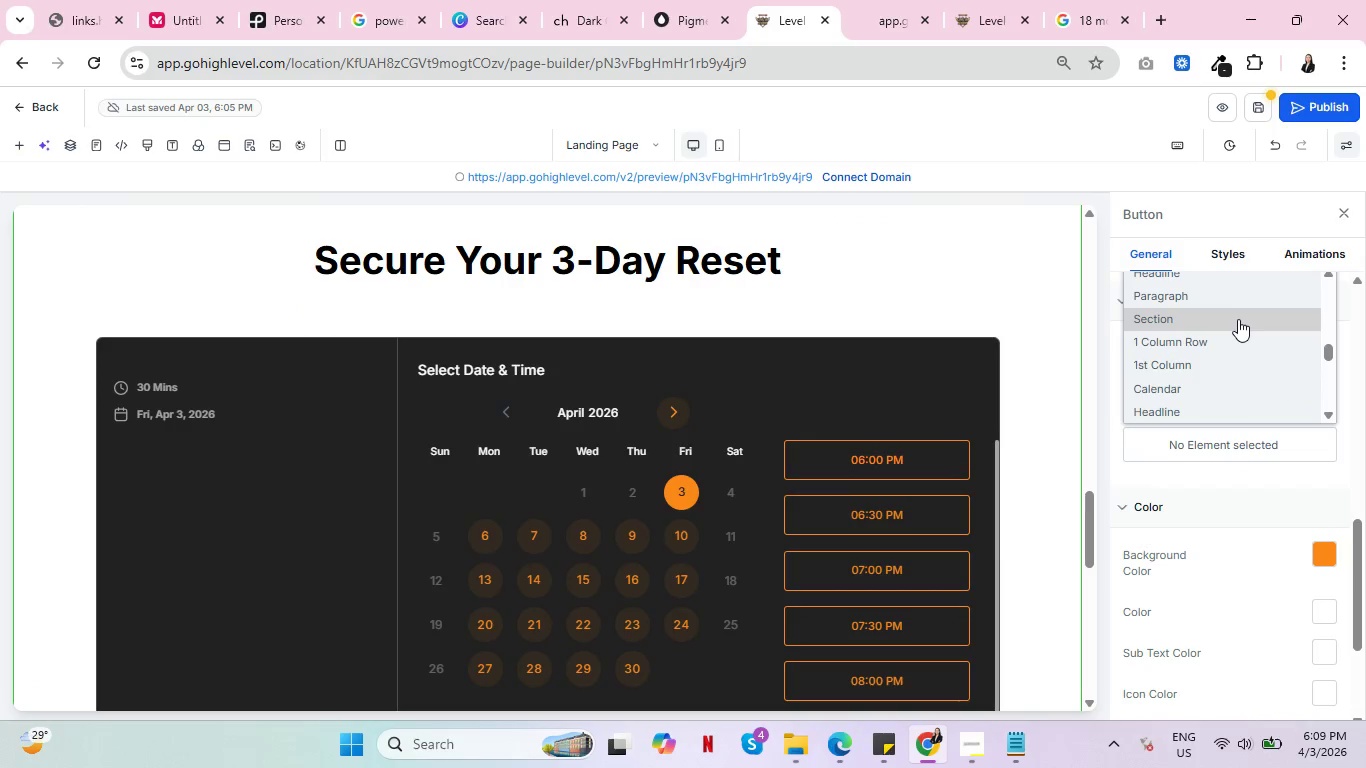 
left_click([1237, 383])
 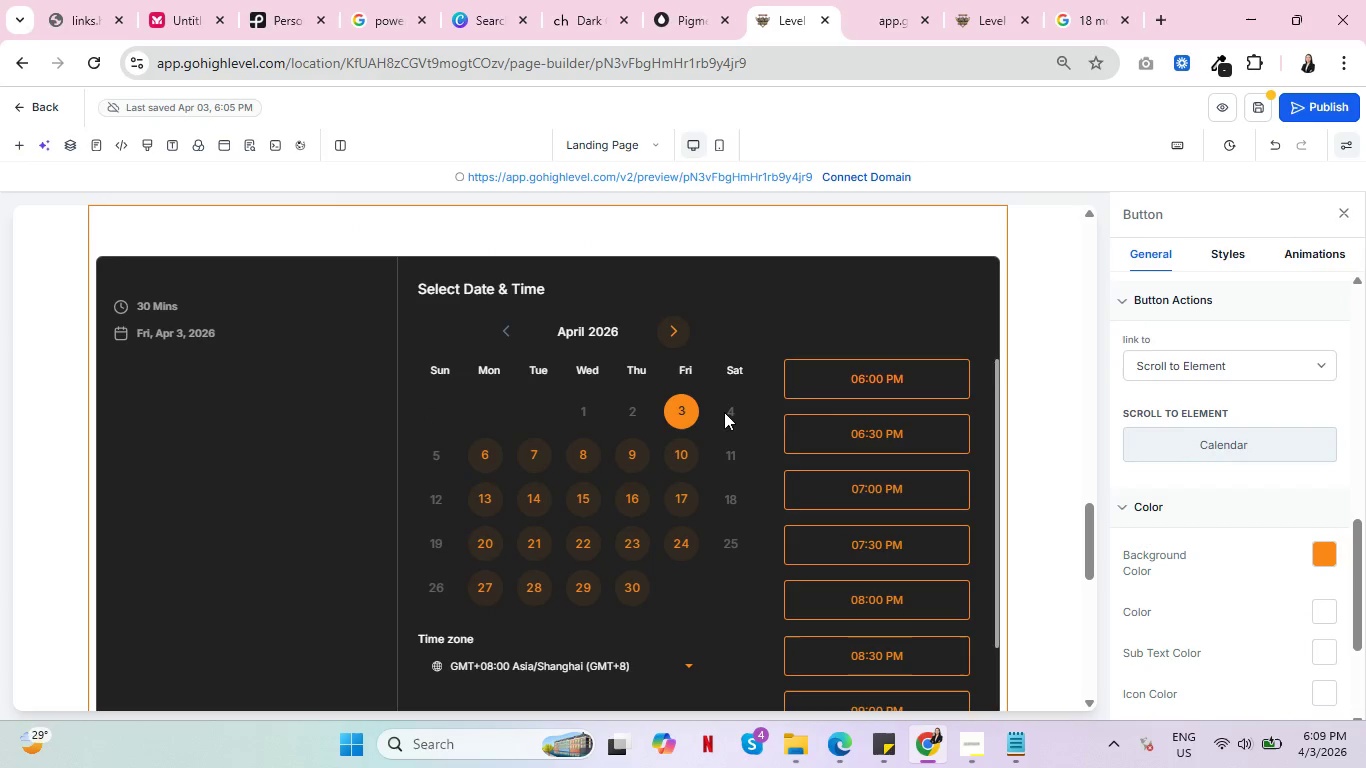 
scroll: coordinate [883, 396], scroll_direction: down, amount: 1.0
 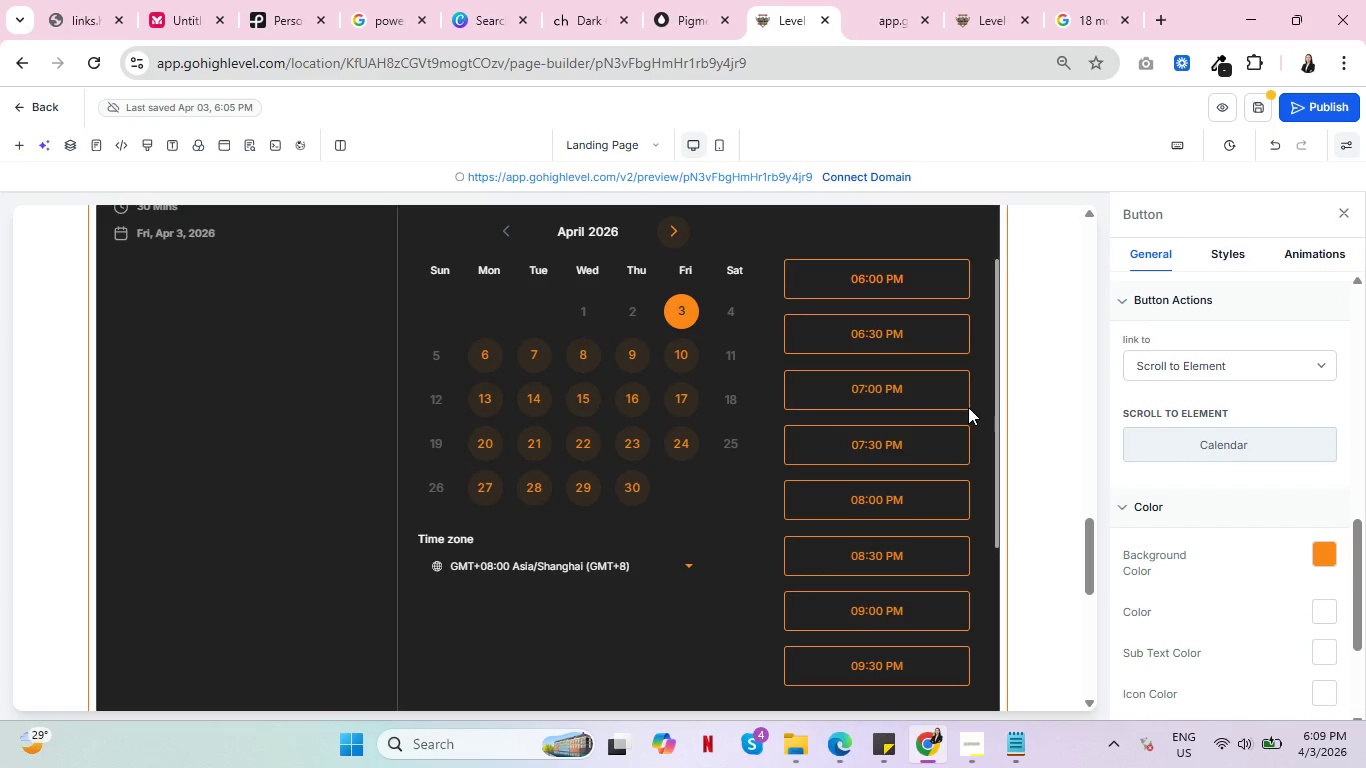 
scroll: coordinate [974, 399], scroll_direction: up, amount: 29.0
 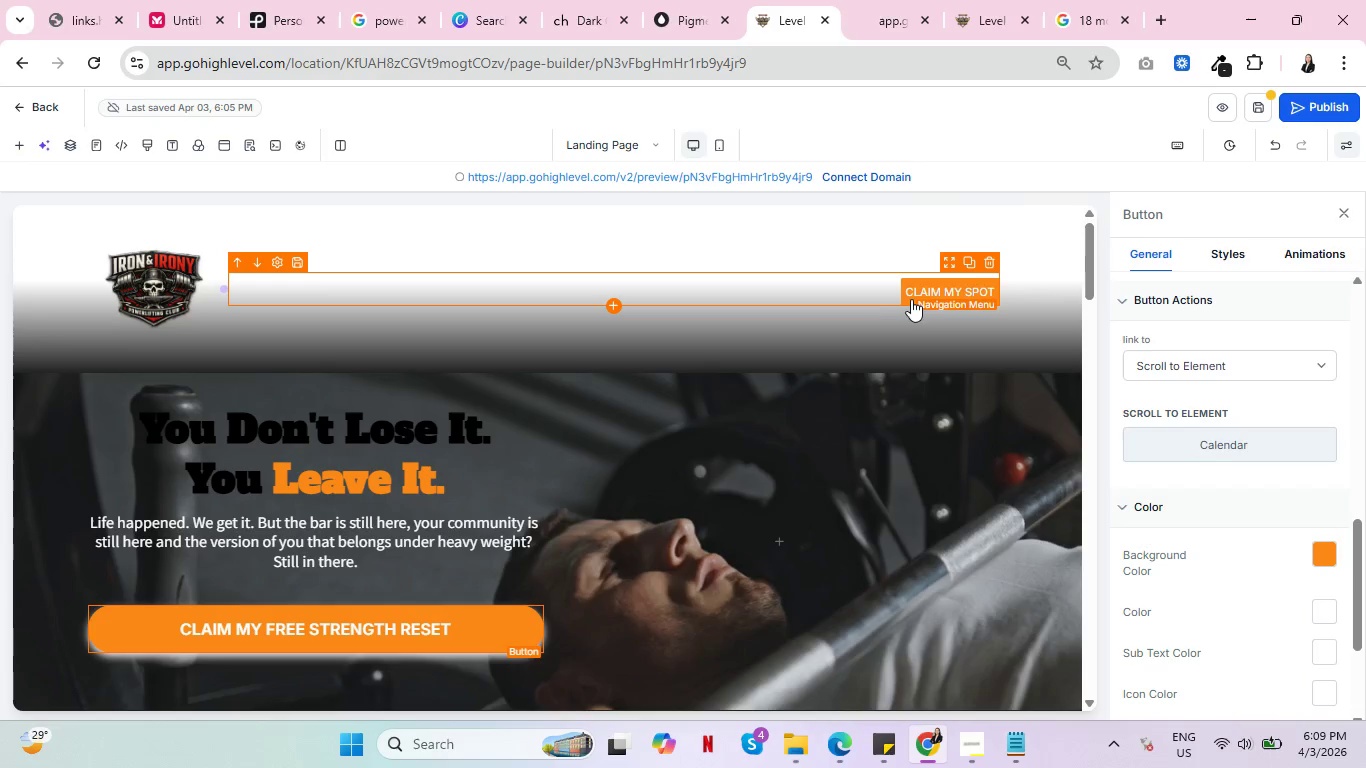 
left_click([918, 293])
 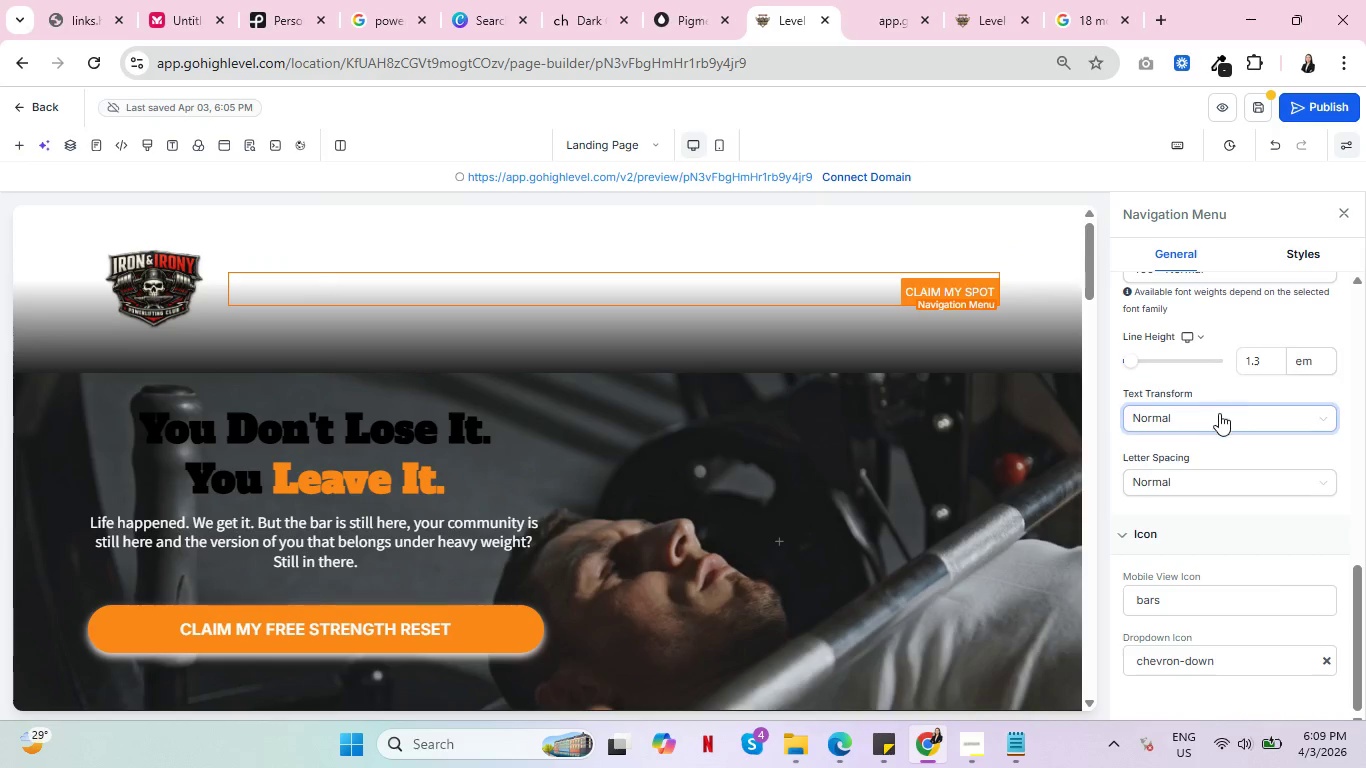 
scroll: coordinate [1291, 505], scroll_direction: down, amount: 1.0
 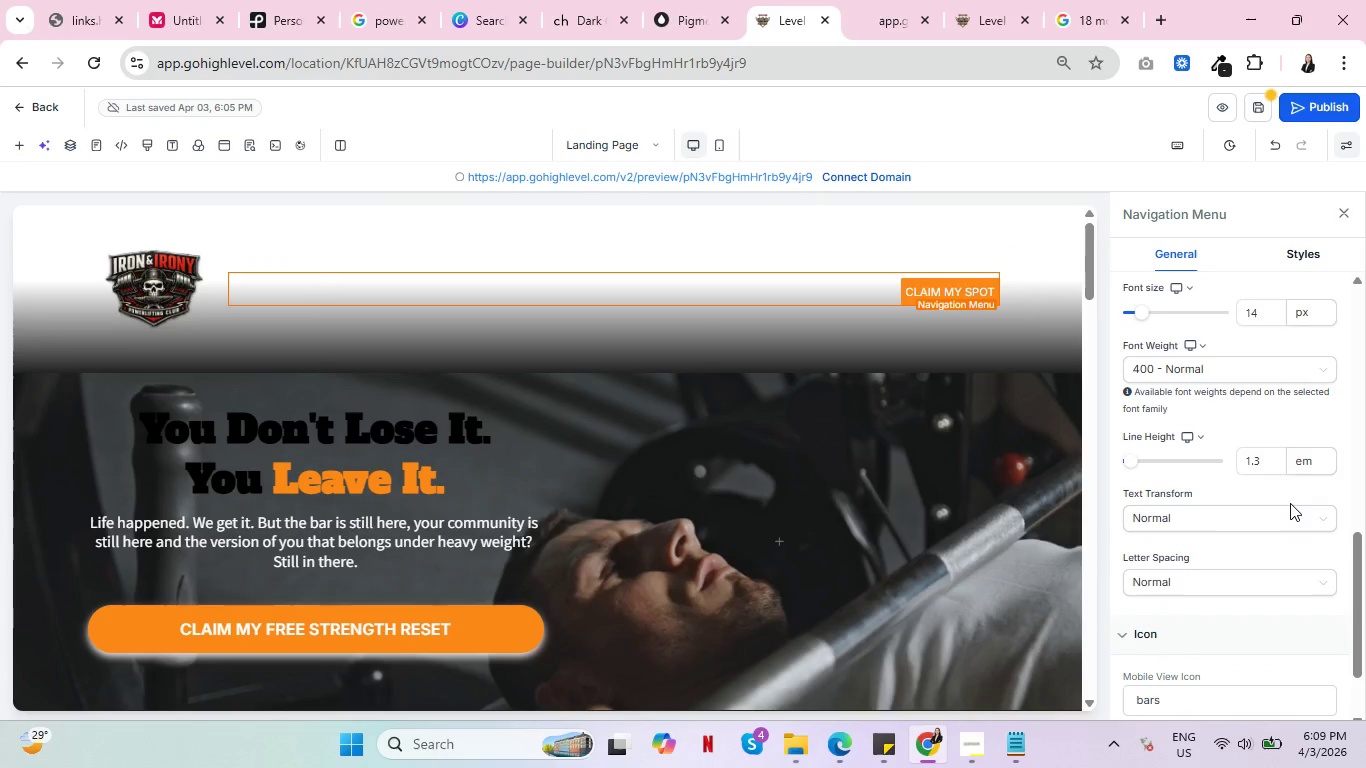 
scroll: coordinate [1285, 504], scroll_direction: up, amount: 3.0
 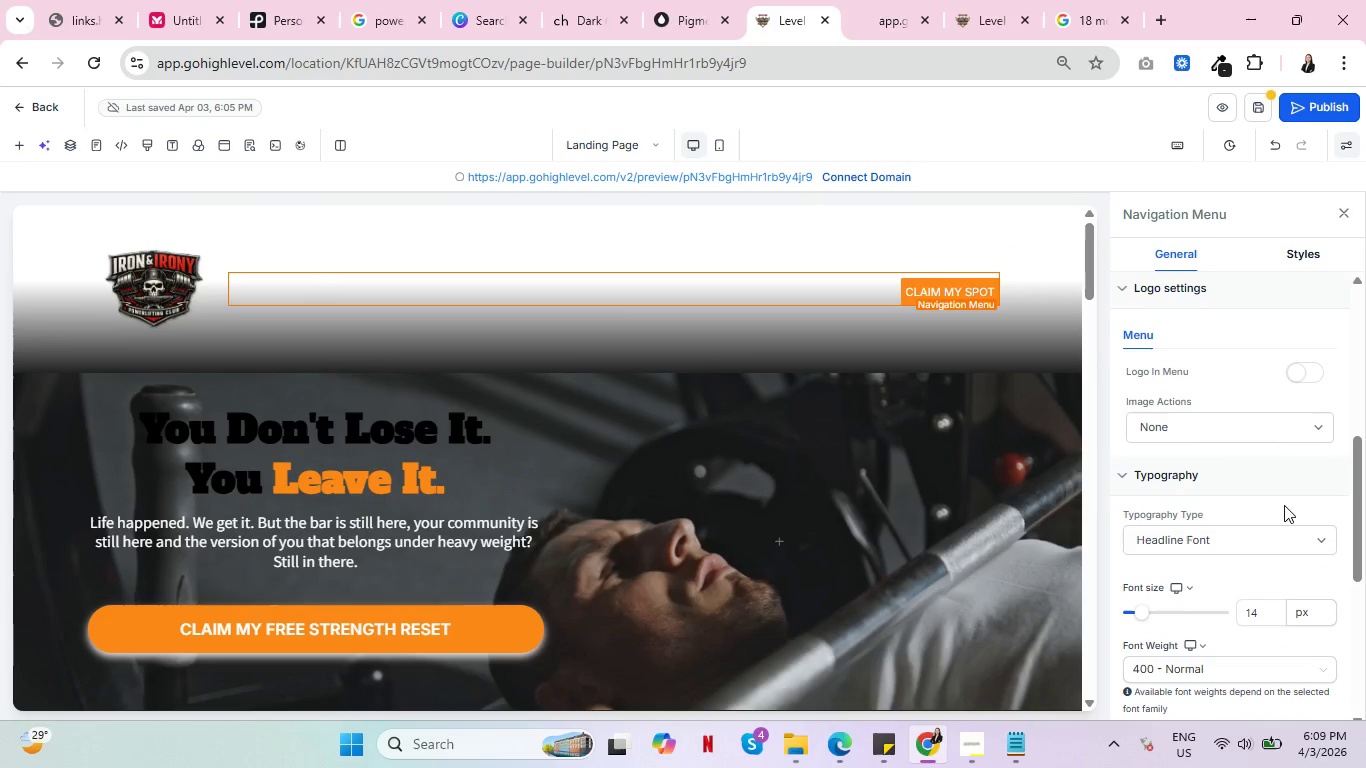 
mouse_move([1253, 426])
 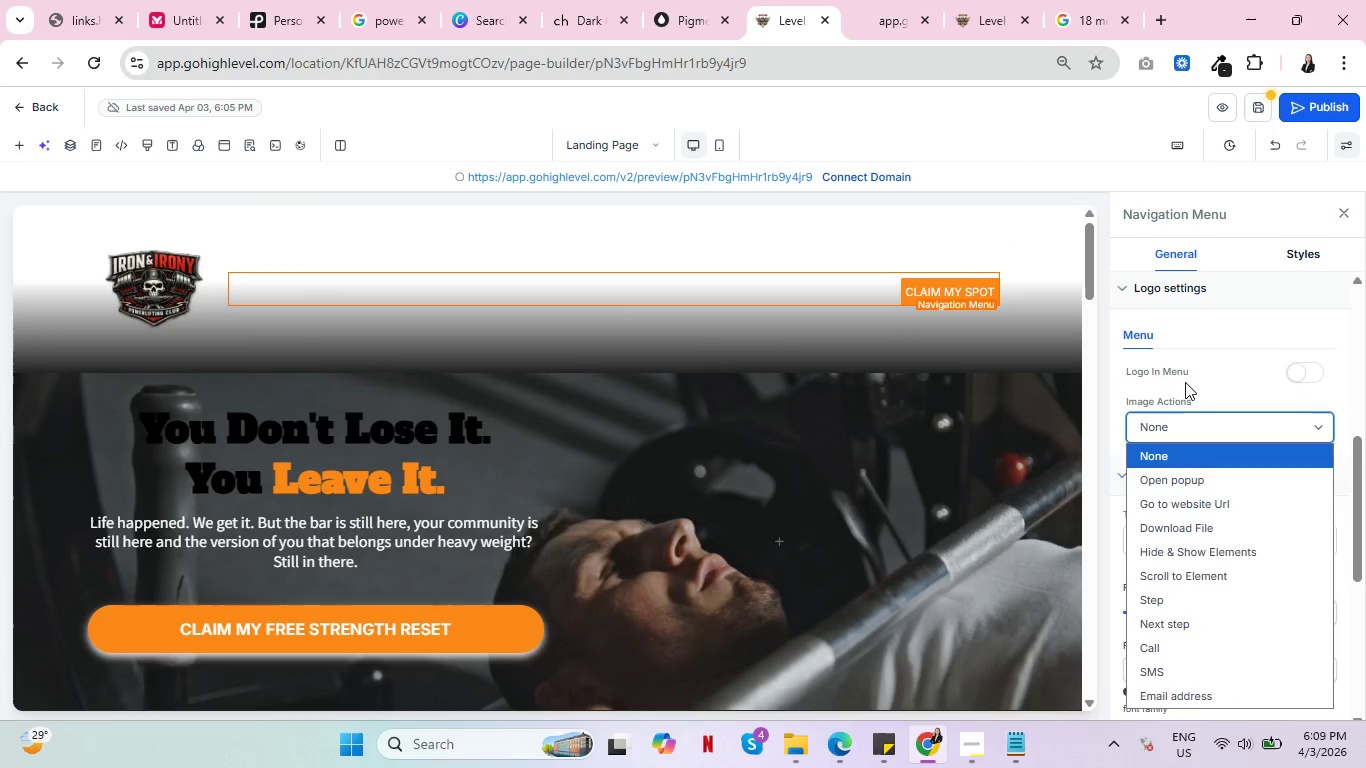 
left_click([1185, 382])
 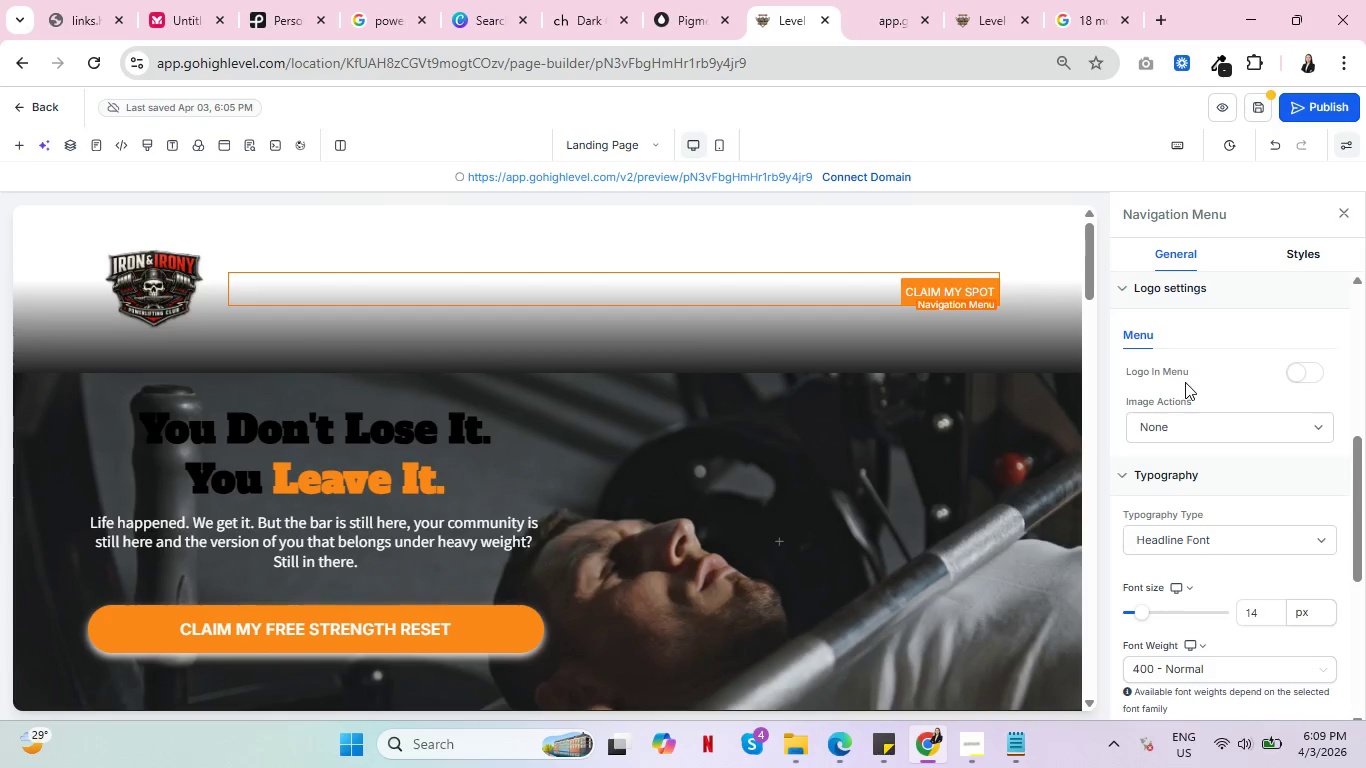 
scroll: coordinate [1204, 420], scroll_direction: up, amount: 4.0
 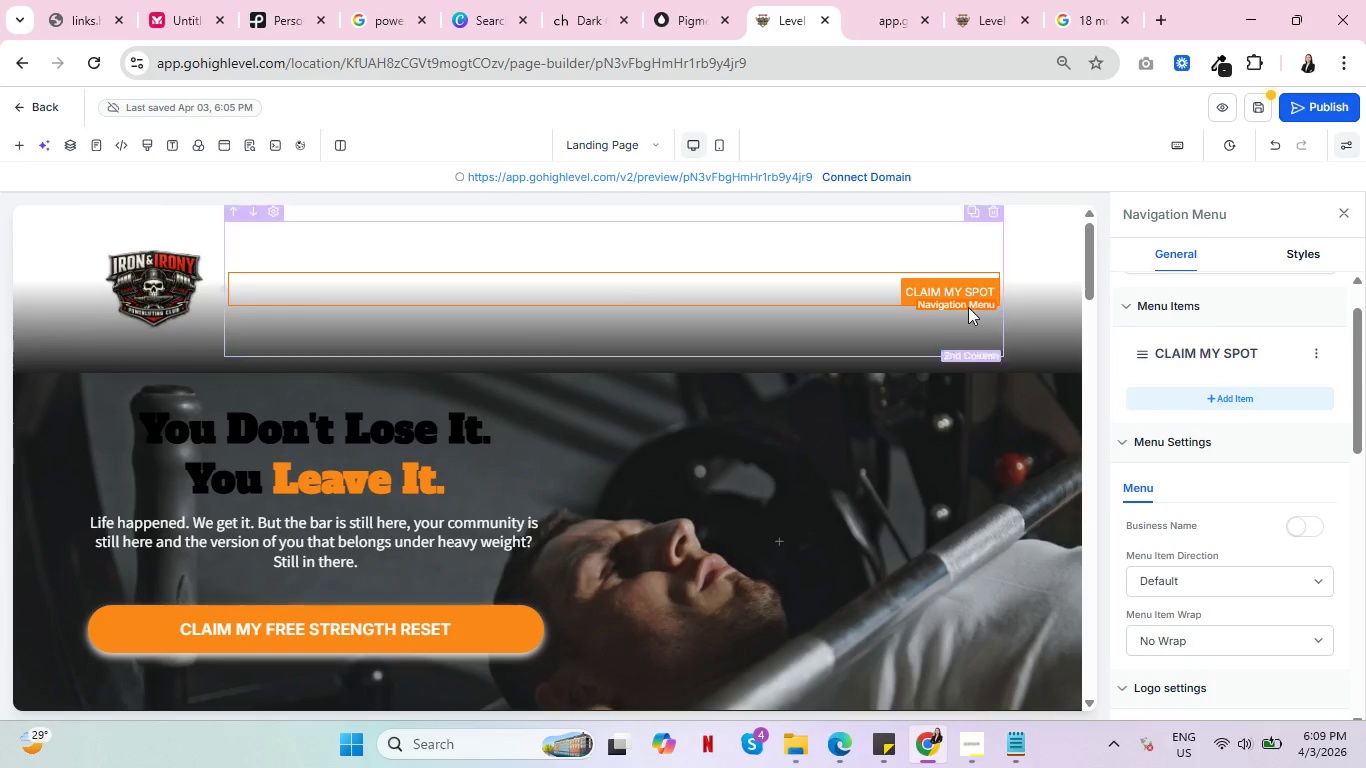 
left_click([963, 288])
 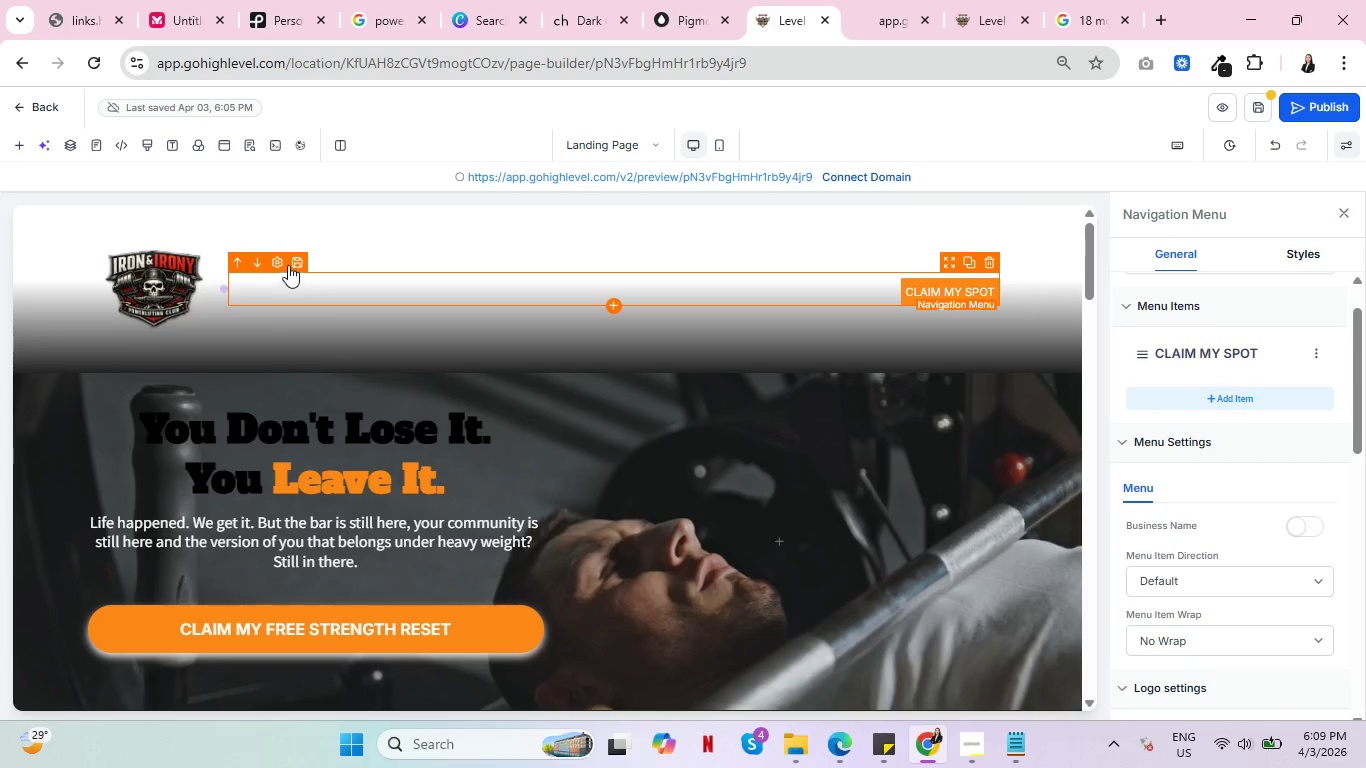 
left_click([274, 258])
 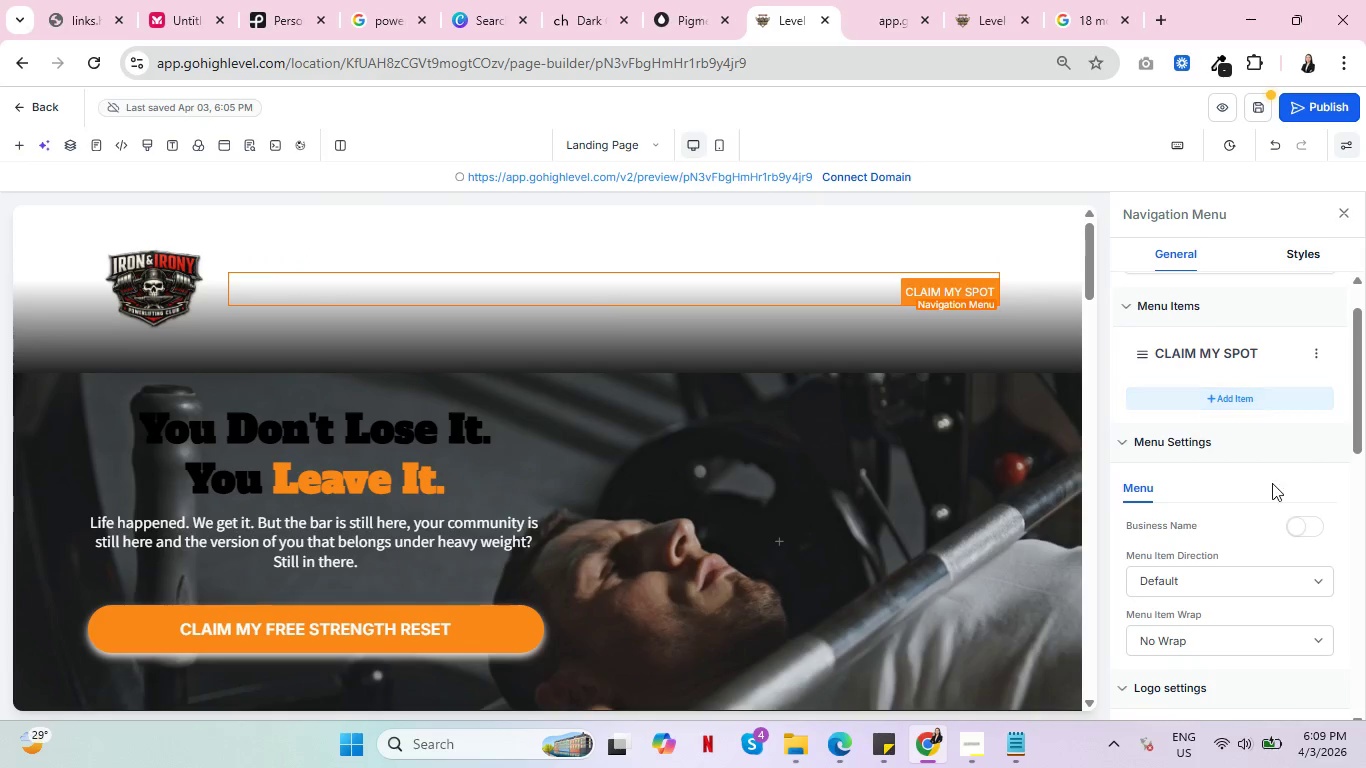 
scroll: coordinate [1278, 512], scroll_direction: down, amount: 1.0
 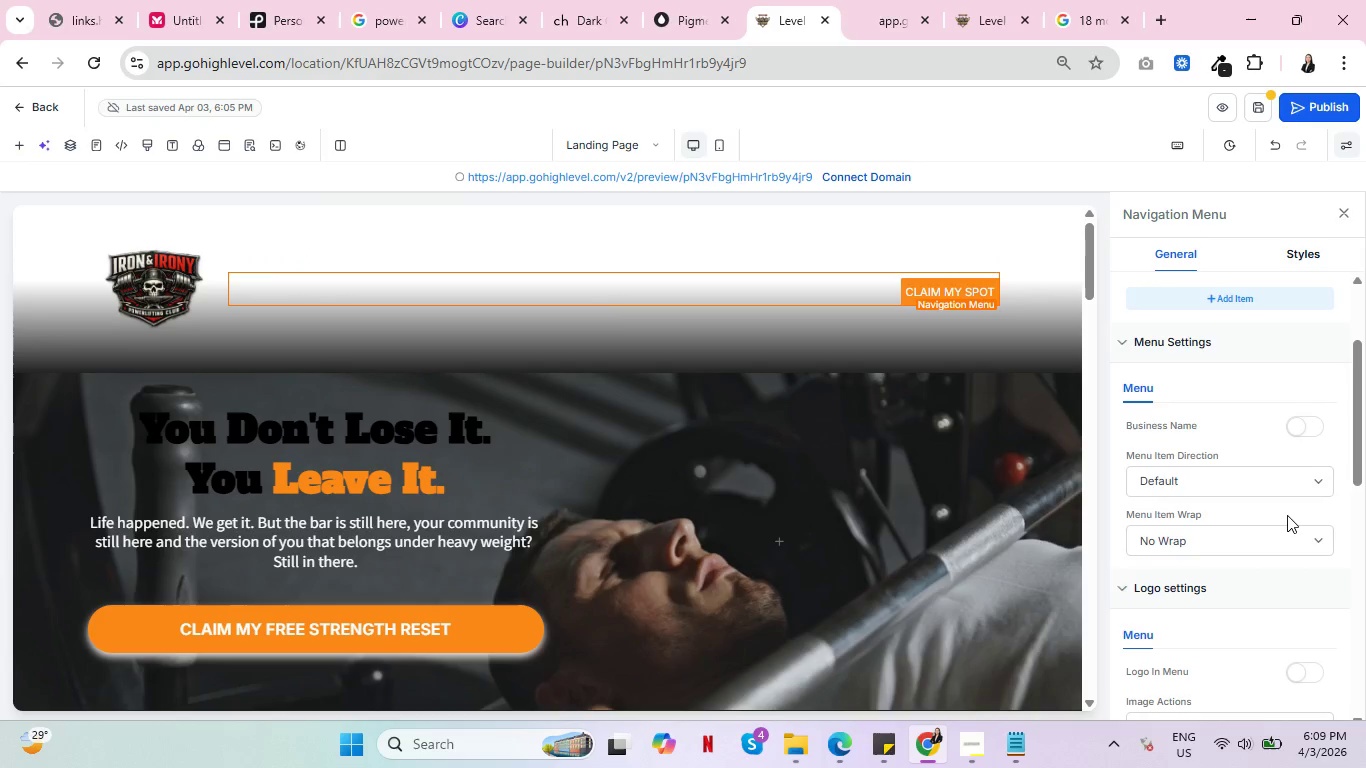 
left_click([1267, 475])
 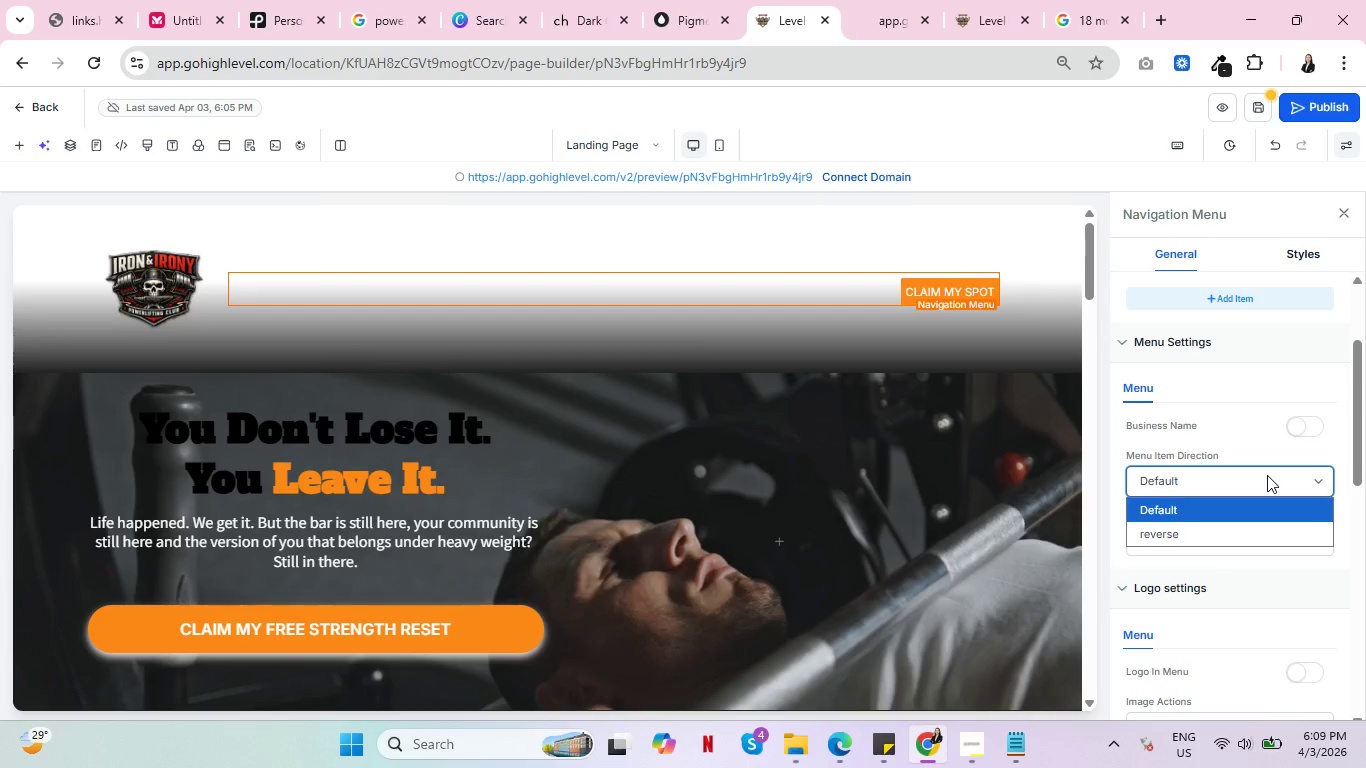 
left_click([1267, 475])
 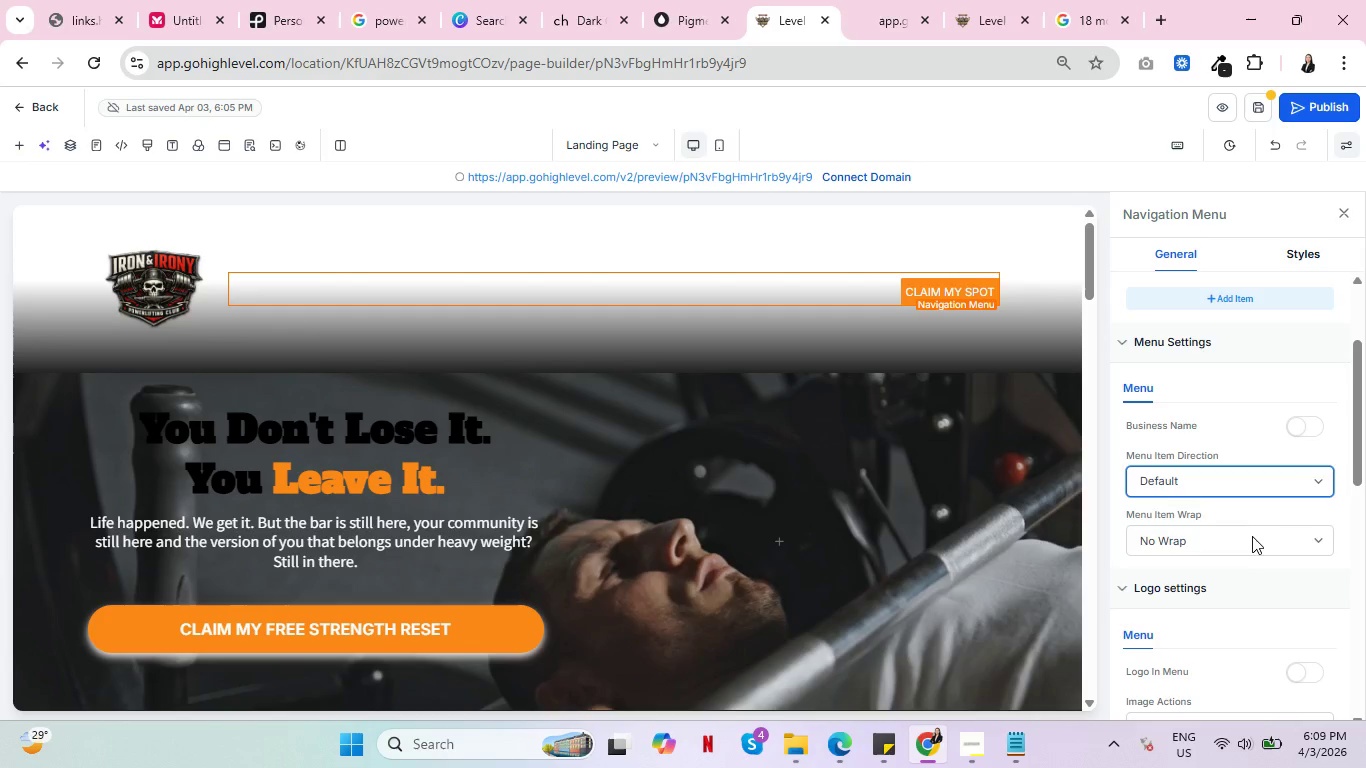 
double_click([1252, 537])
 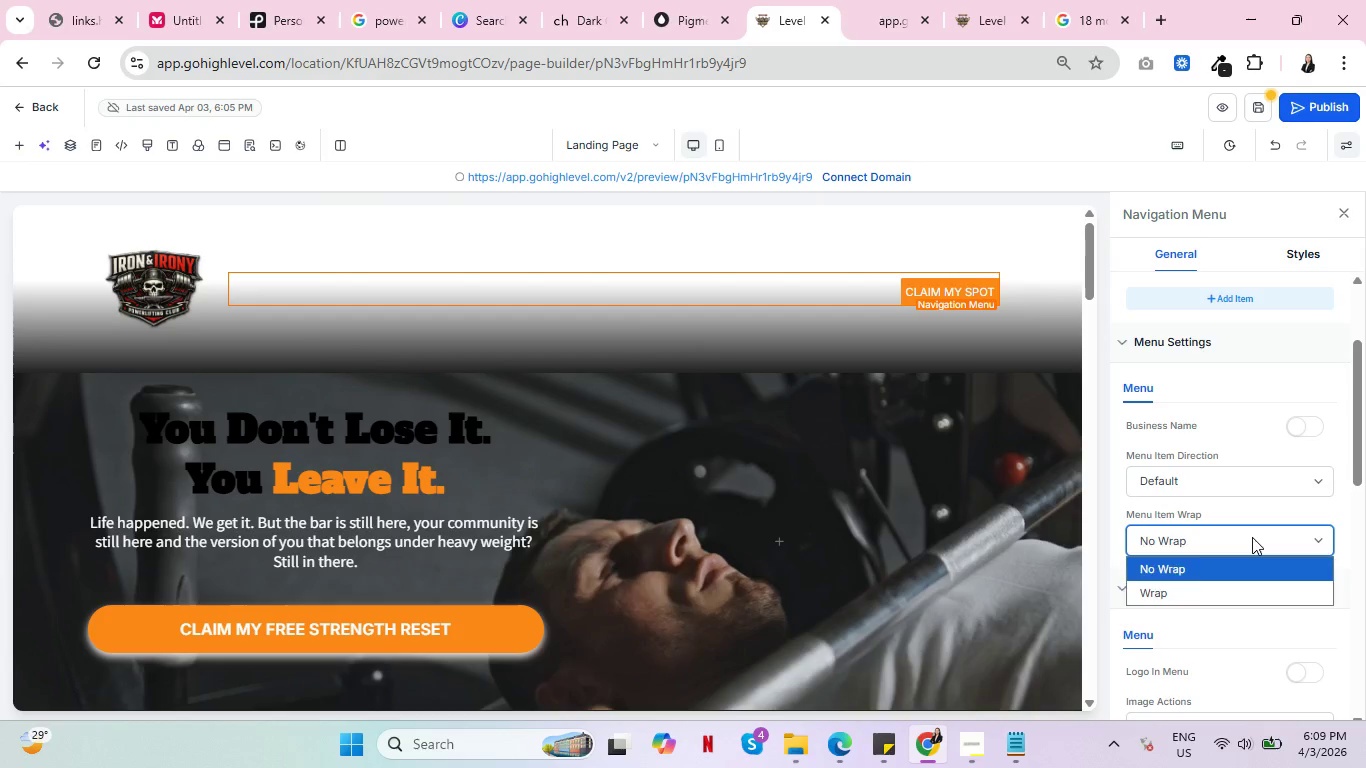 
triple_click([1252, 537])
 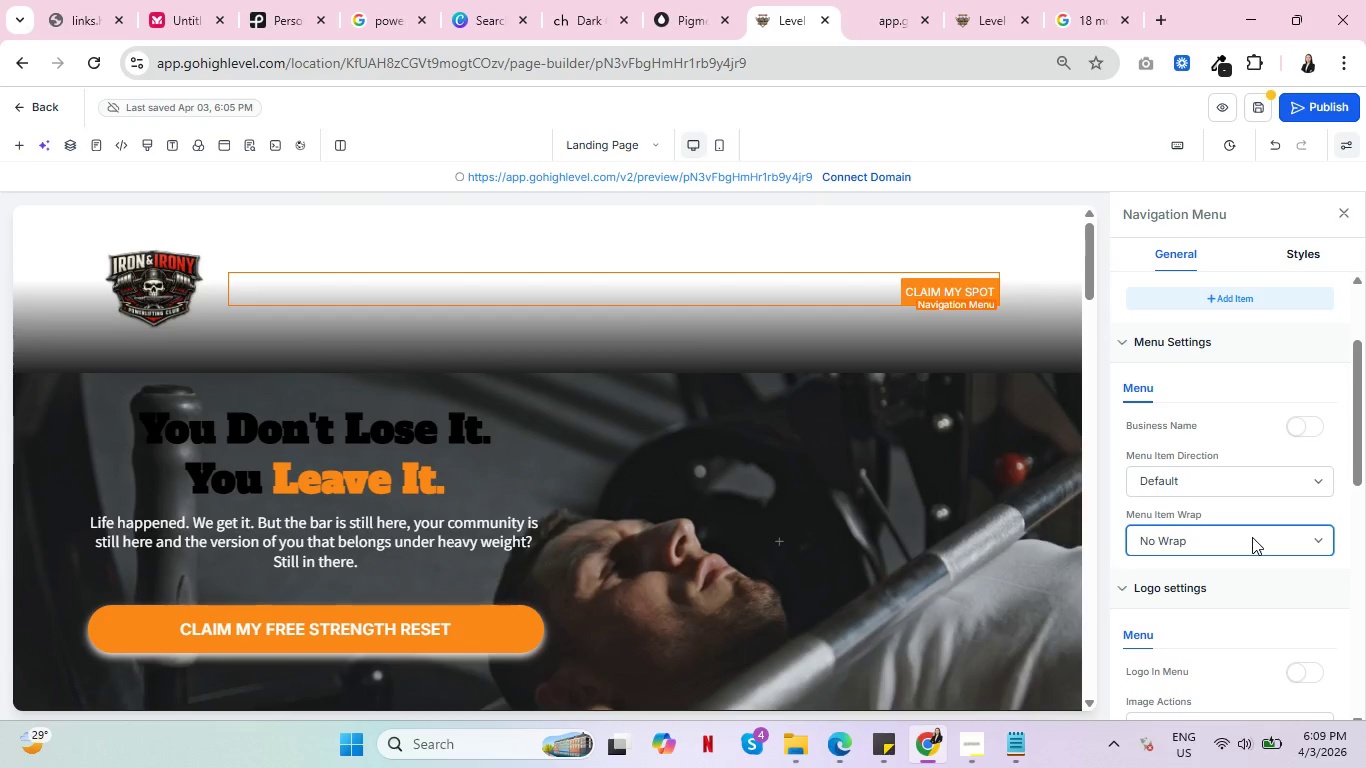 
scroll: coordinate [1251, 539], scroll_direction: down, amount: 4.0
 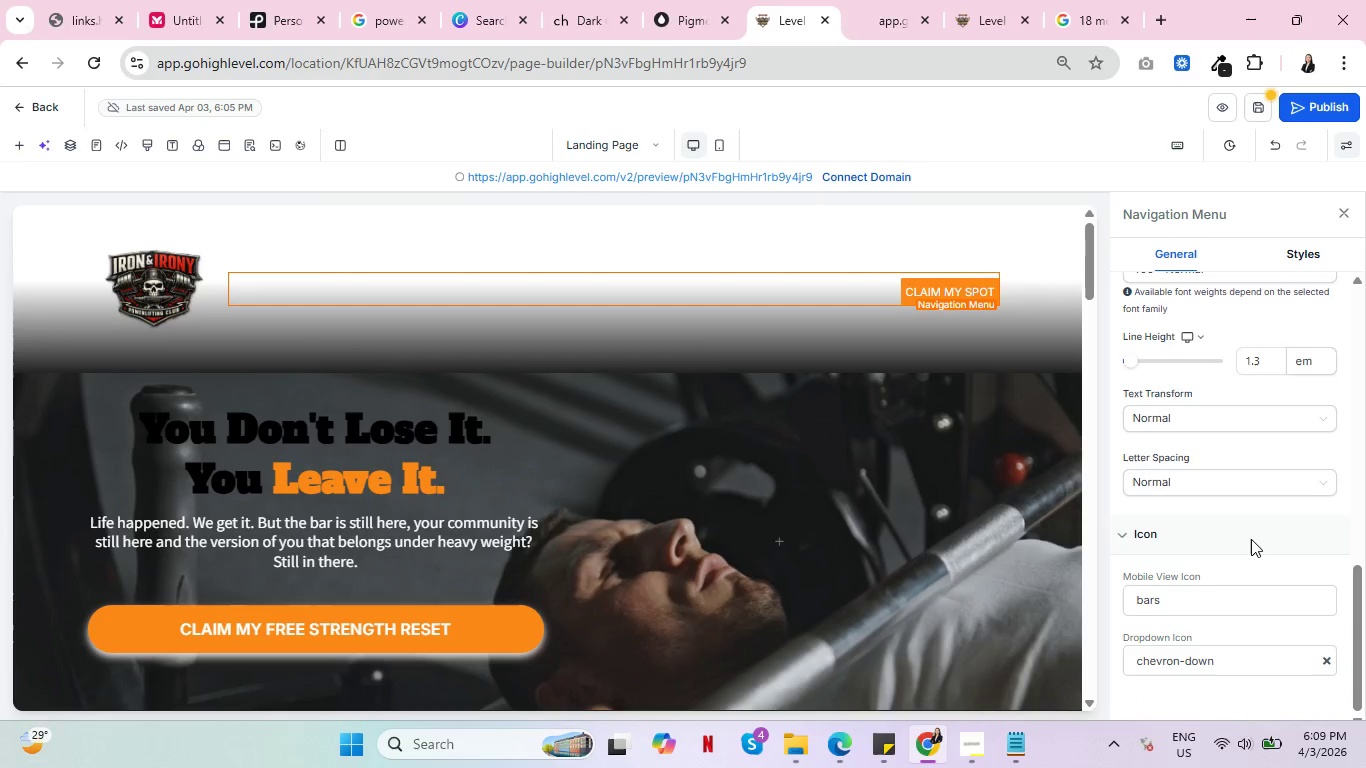 
left_click([1243, 417])
 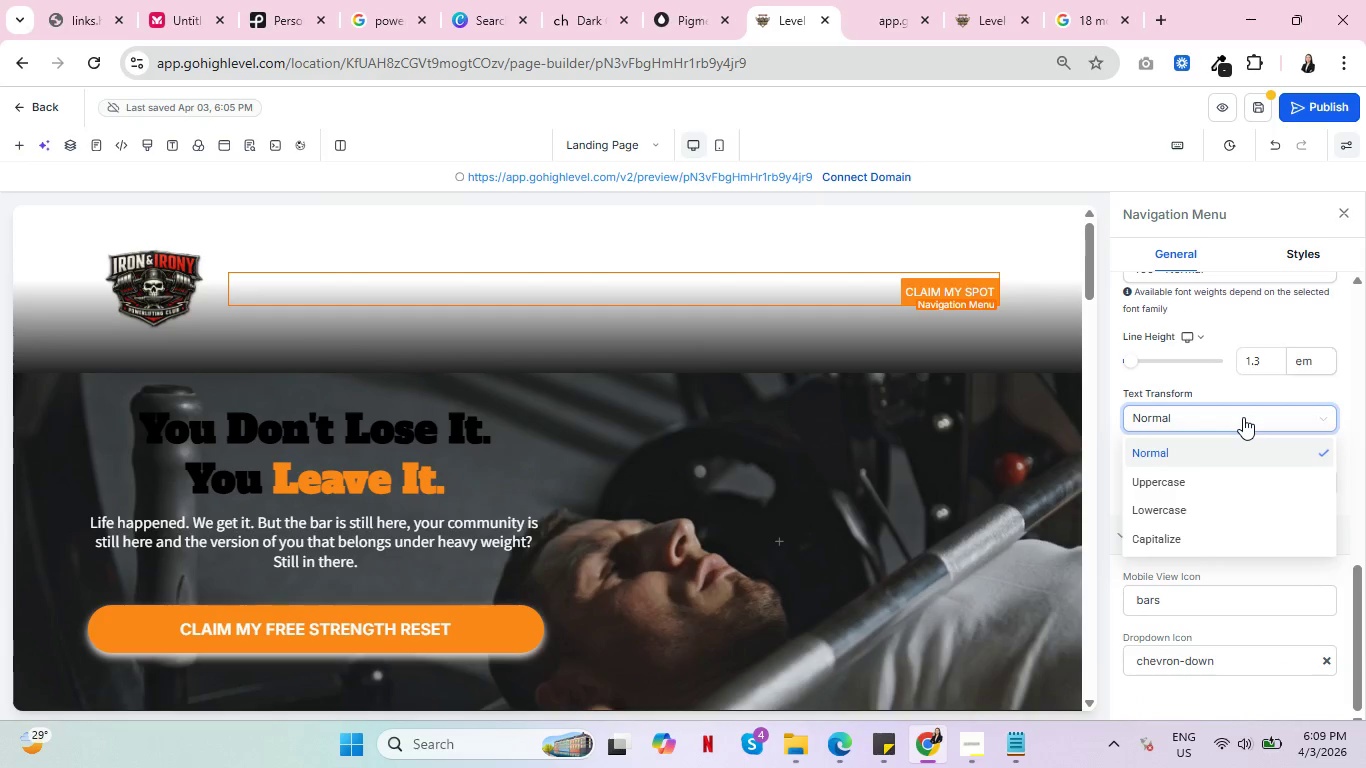 
left_click([1243, 417])
 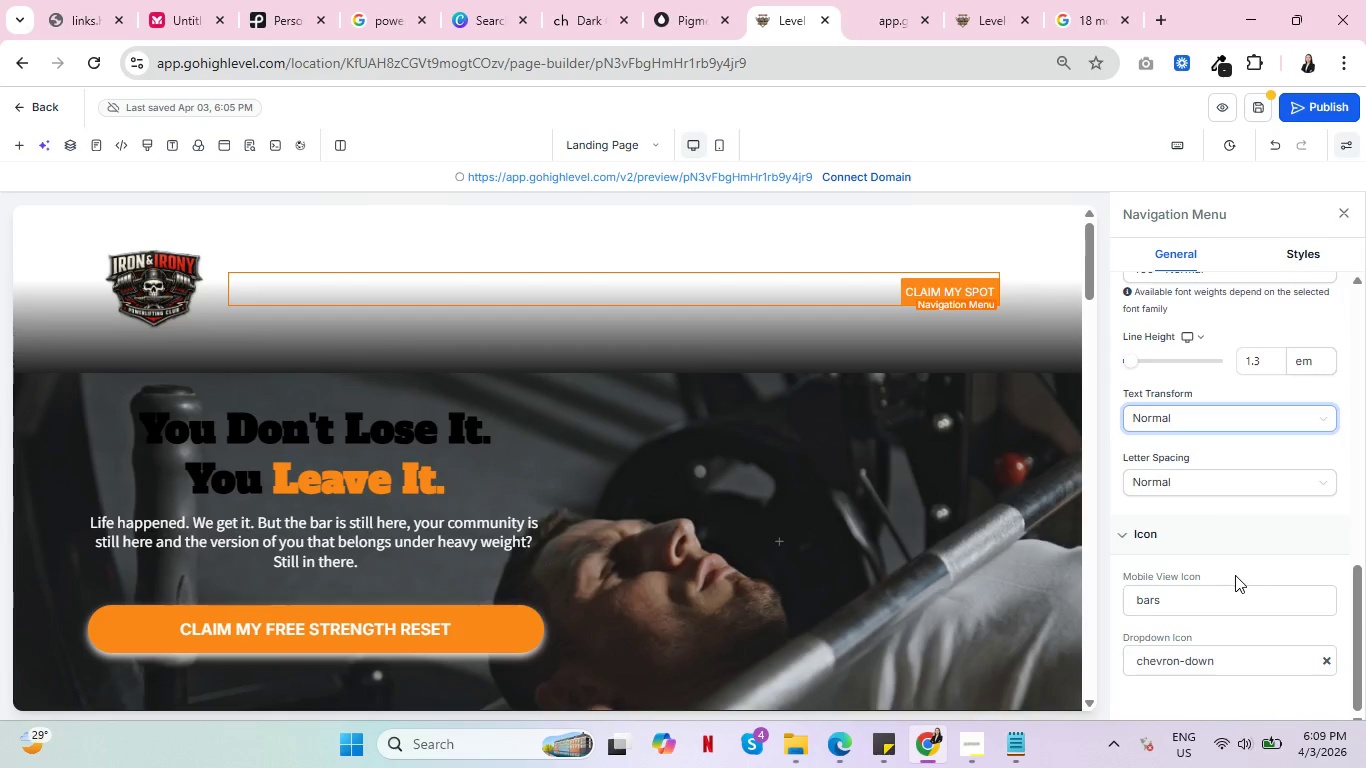 
scroll: coordinate [1235, 573], scroll_direction: down, amount: 2.0
 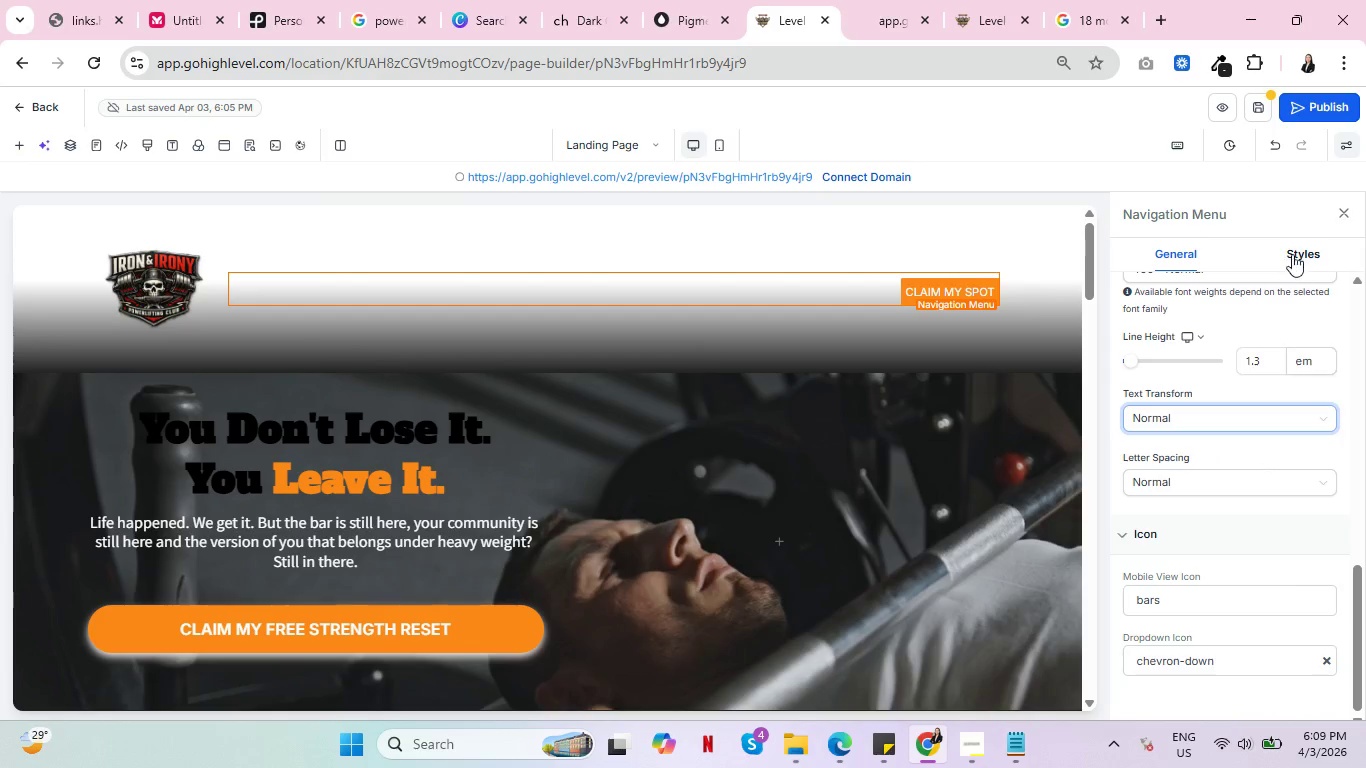 
left_click([1298, 248])
 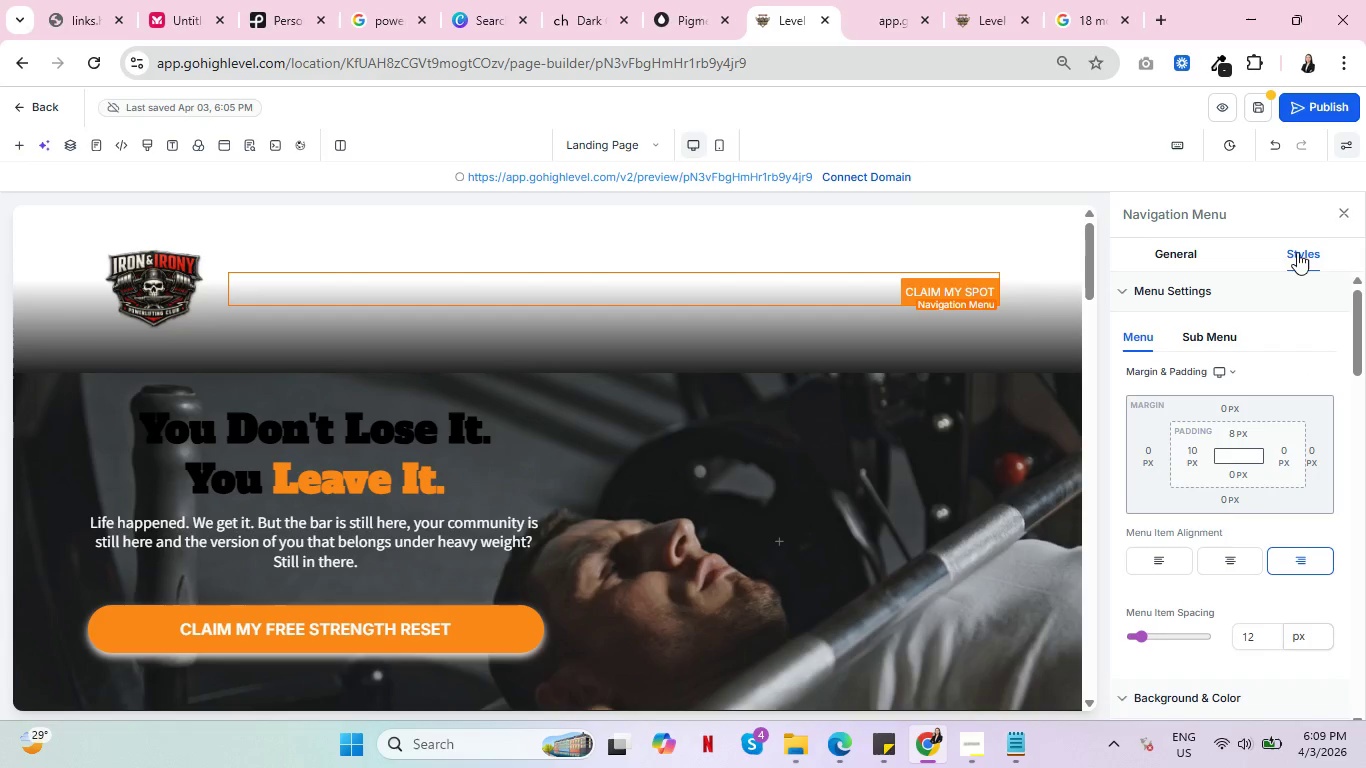 
scroll: coordinate [1221, 568], scroll_direction: down, amount: 6.0
 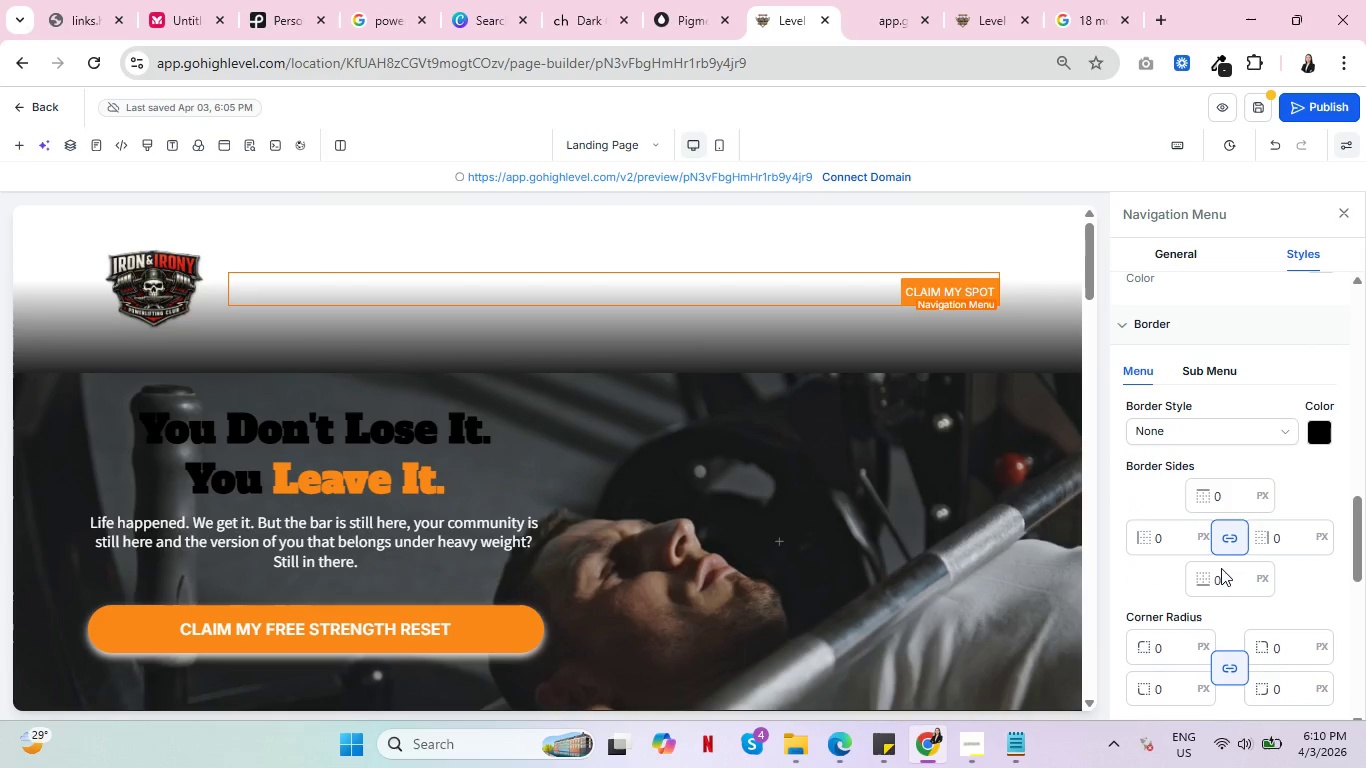 
scroll: coordinate [1218, 560], scroll_direction: up, amount: 18.0
 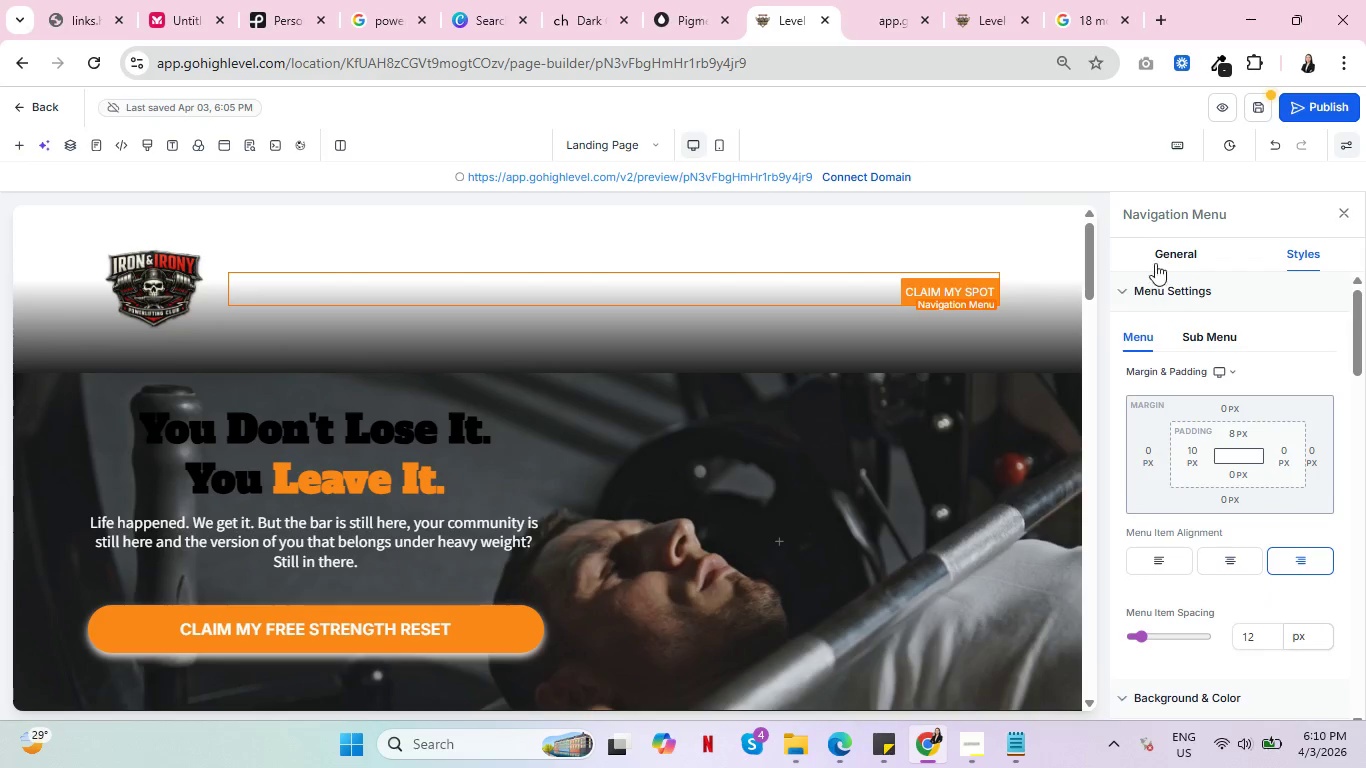 
left_click([1160, 256])
 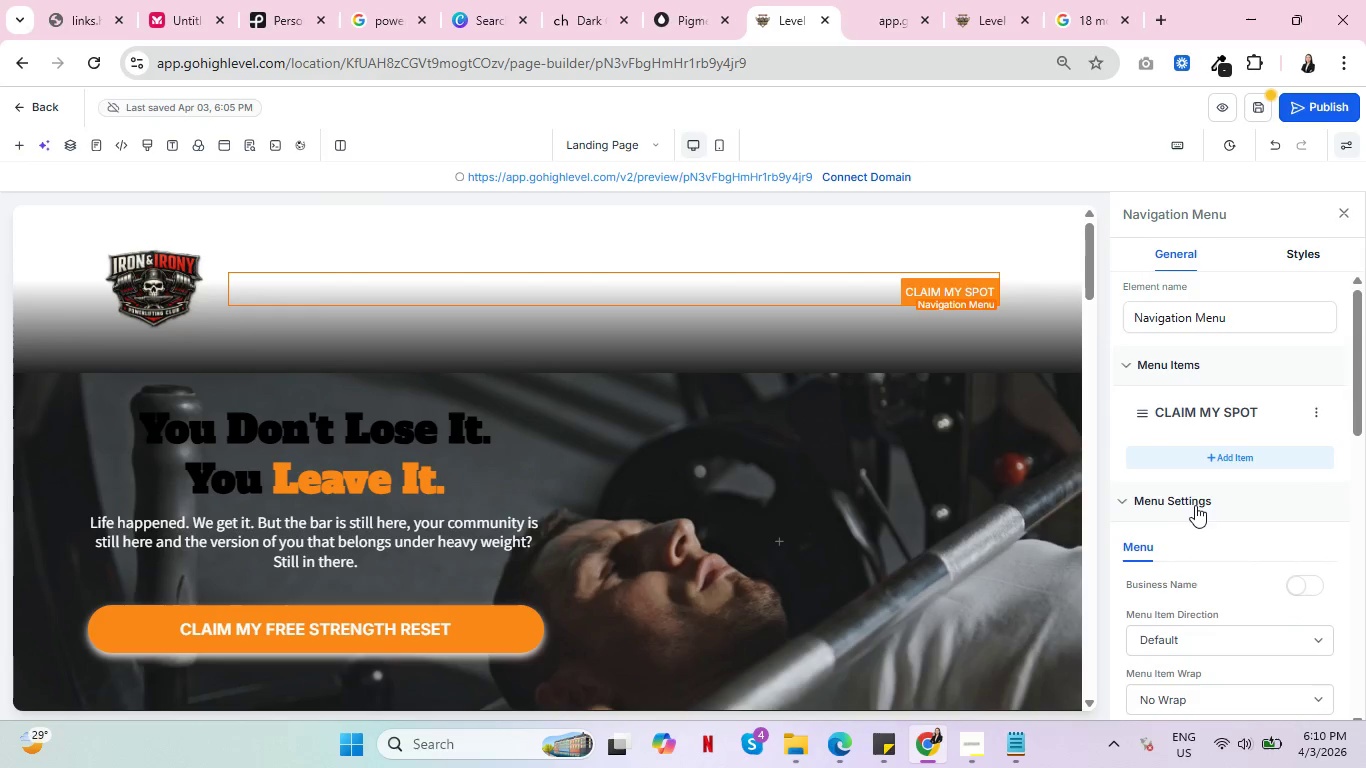 
scroll: coordinate [1198, 507], scroll_direction: up, amount: 3.0
 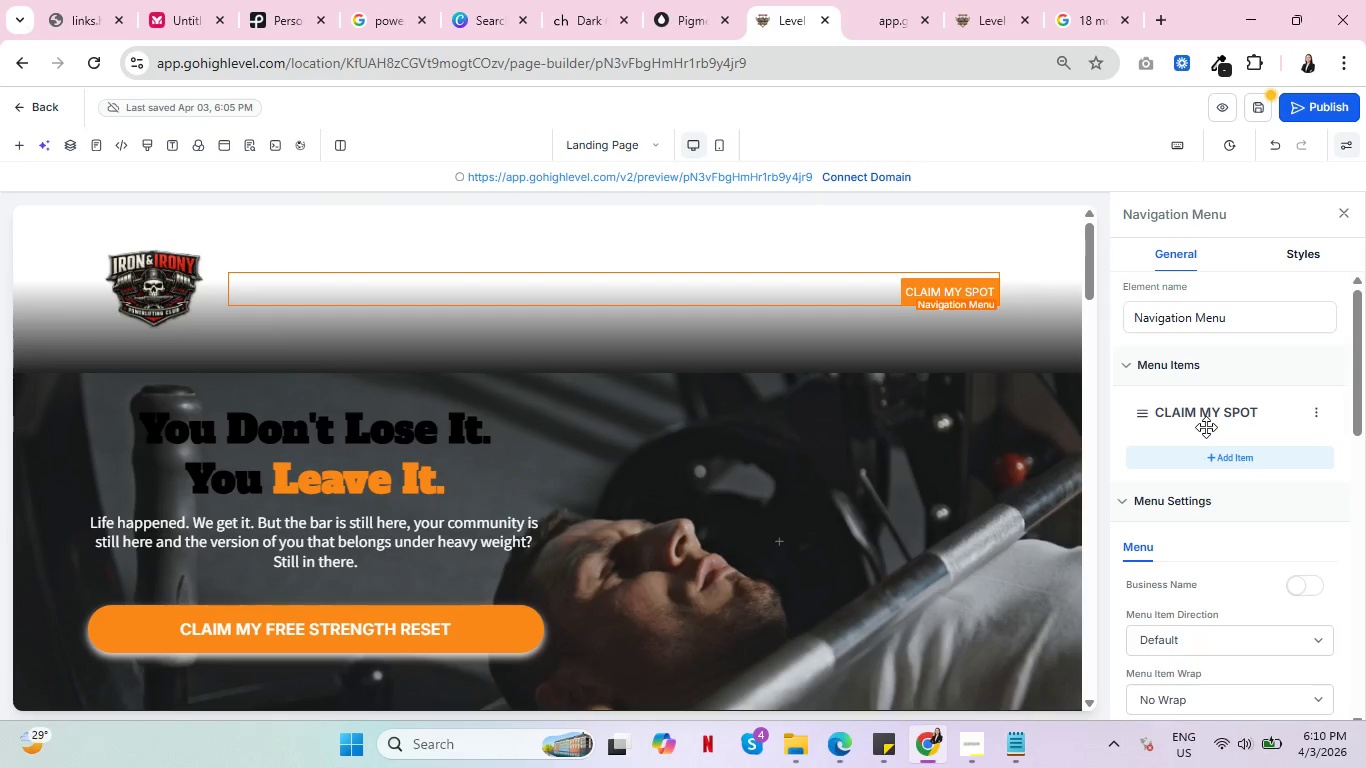 
wait(8.95)
 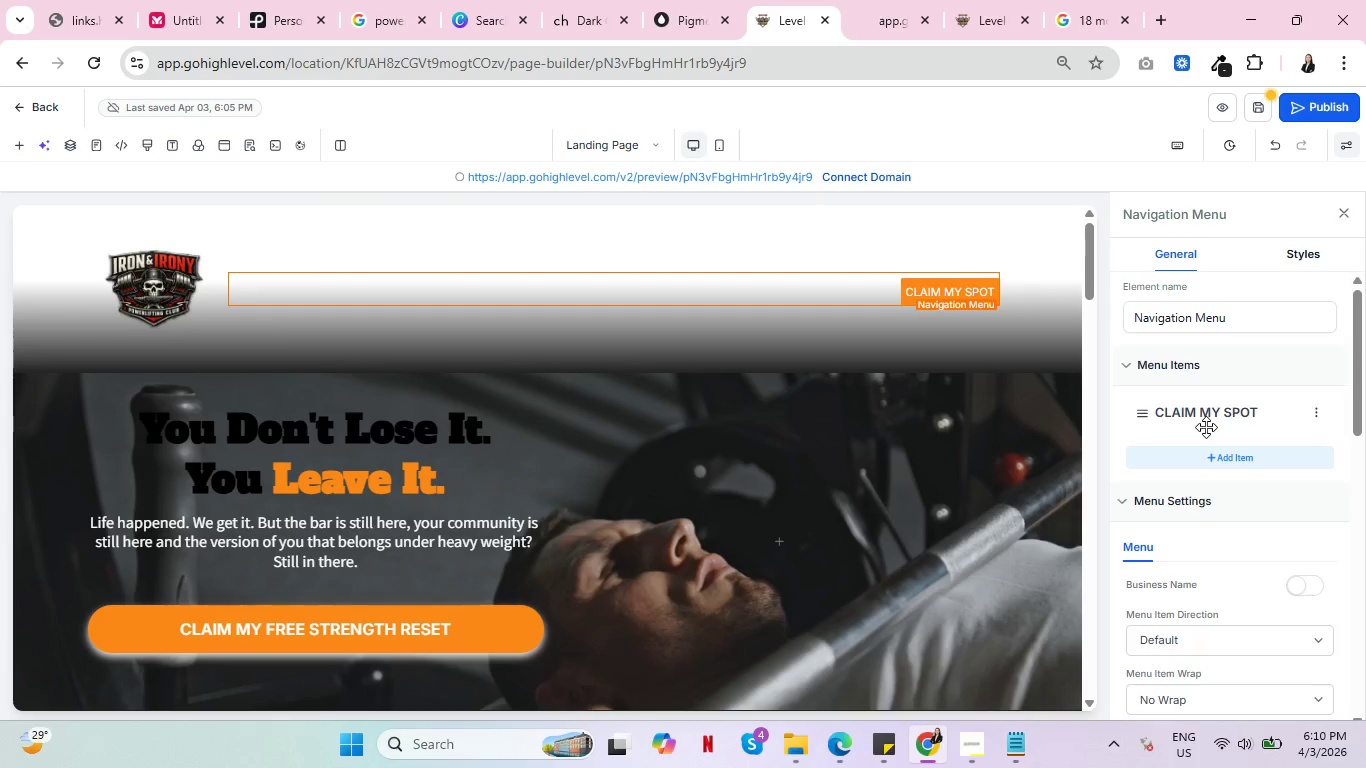 
scroll: coordinate [1226, 543], scroll_direction: down, amount: 4.0
 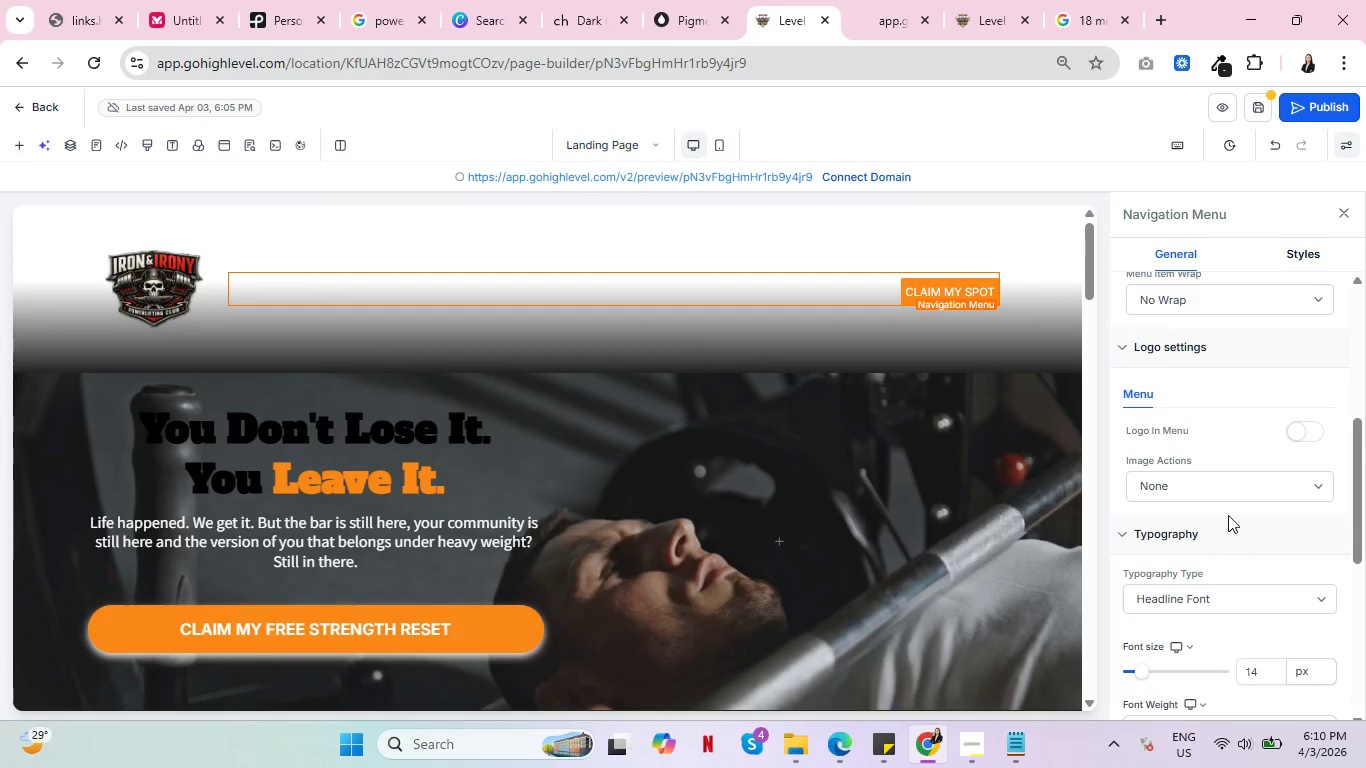 
left_click([1232, 480])
 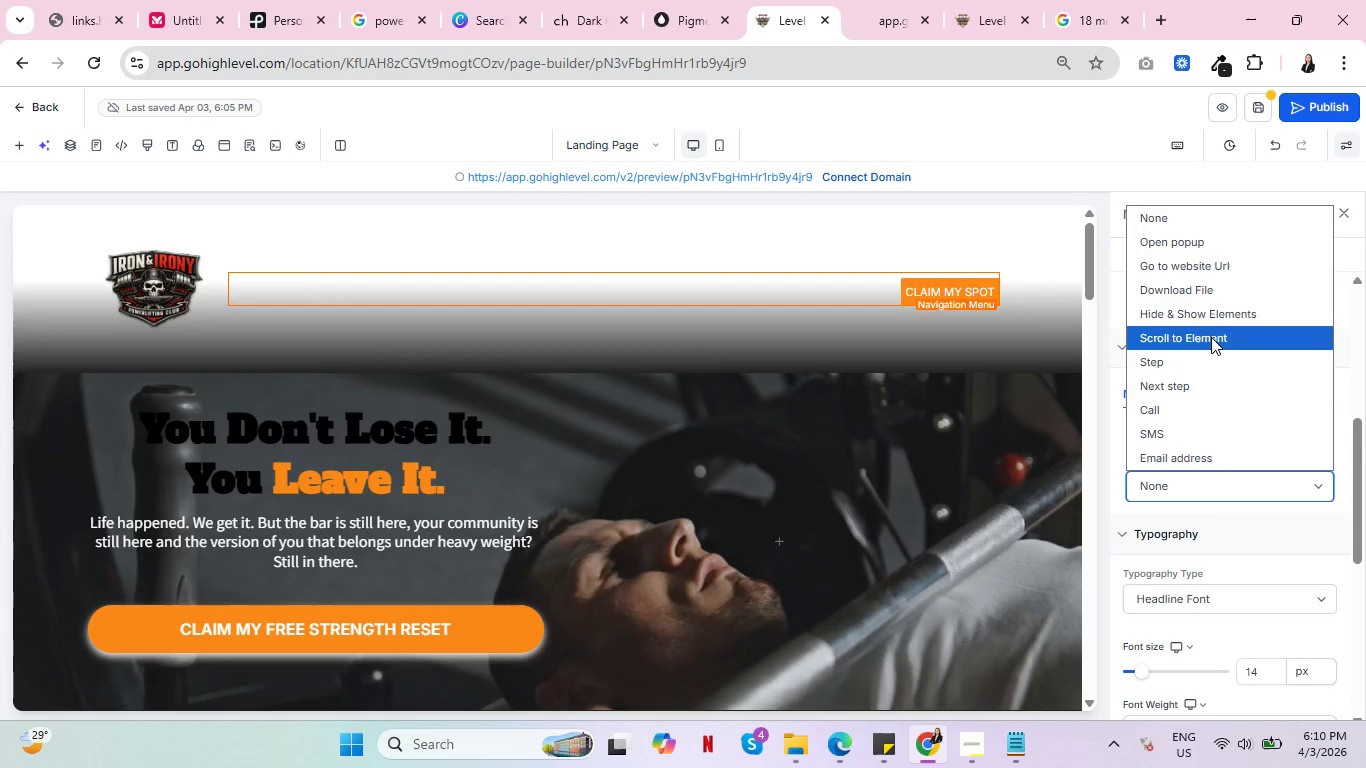 
left_click([1211, 337])
 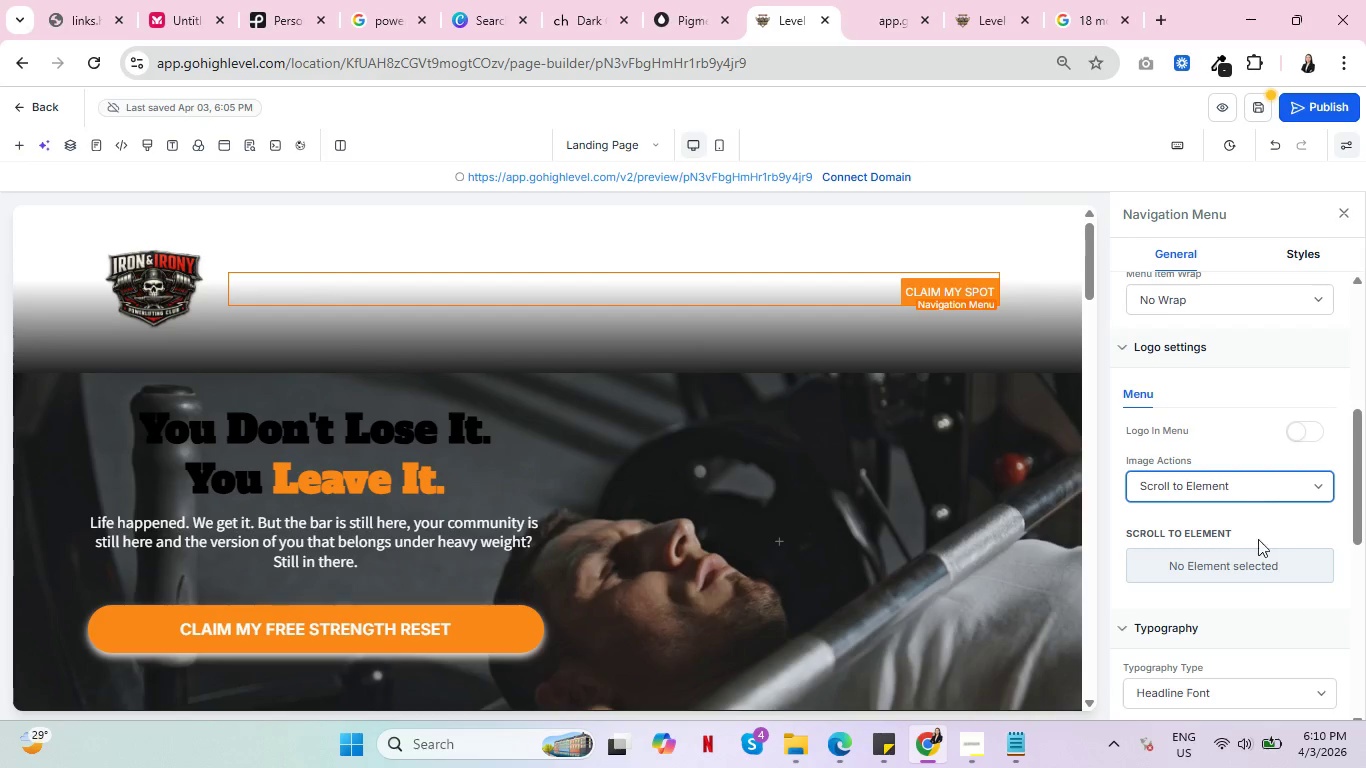 
left_click([1251, 562])
 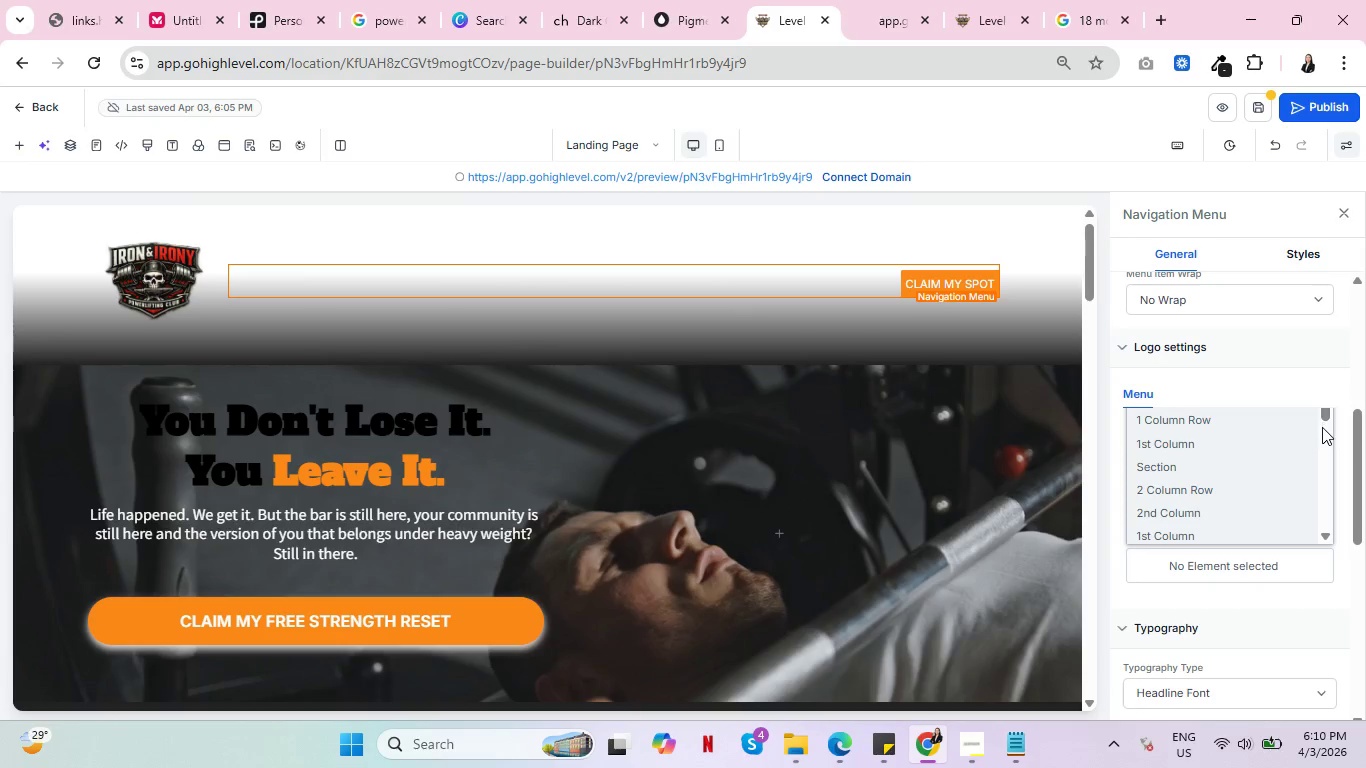 
left_click_drag(start_coordinate=[1323, 418], to_coordinate=[1325, 540])
 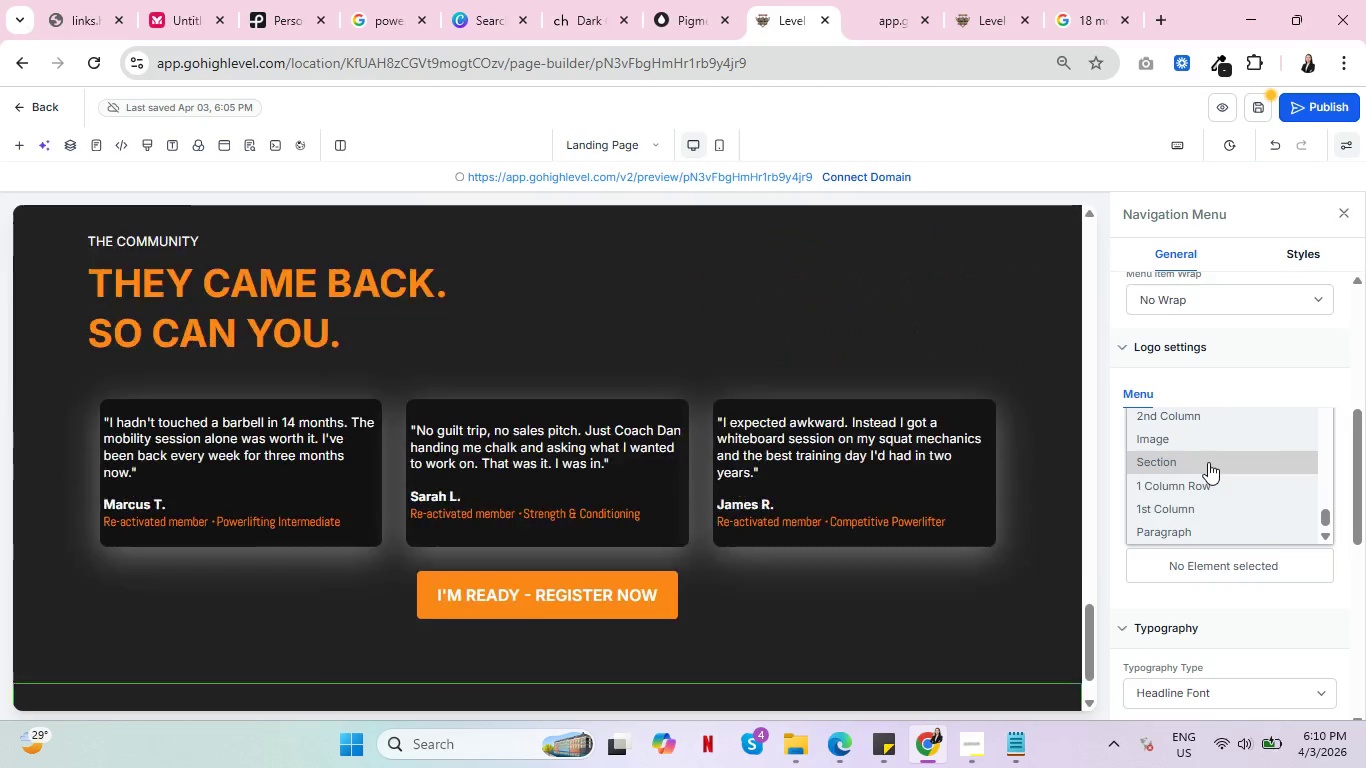 
wait(10.27)
 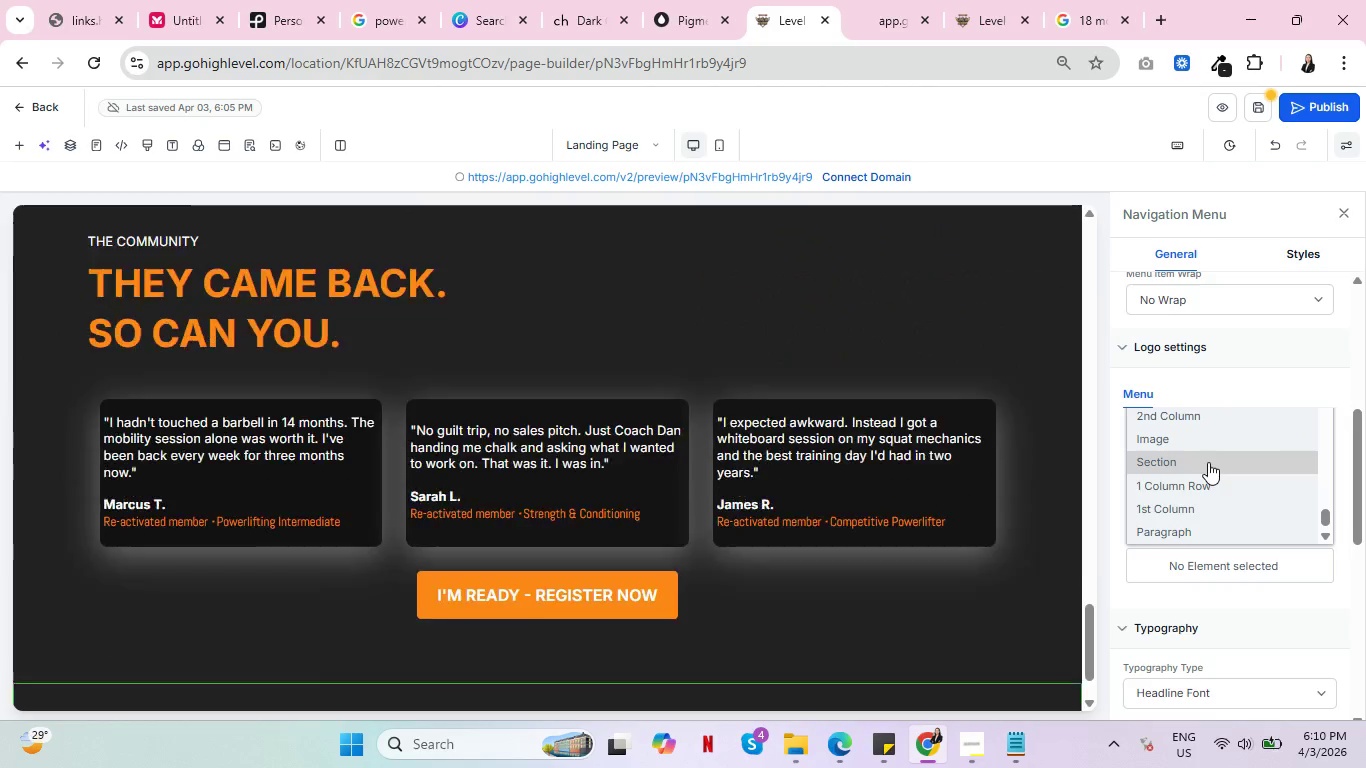 
scroll: coordinate [1208, 473], scroll_direction: up, amount: 7.0
 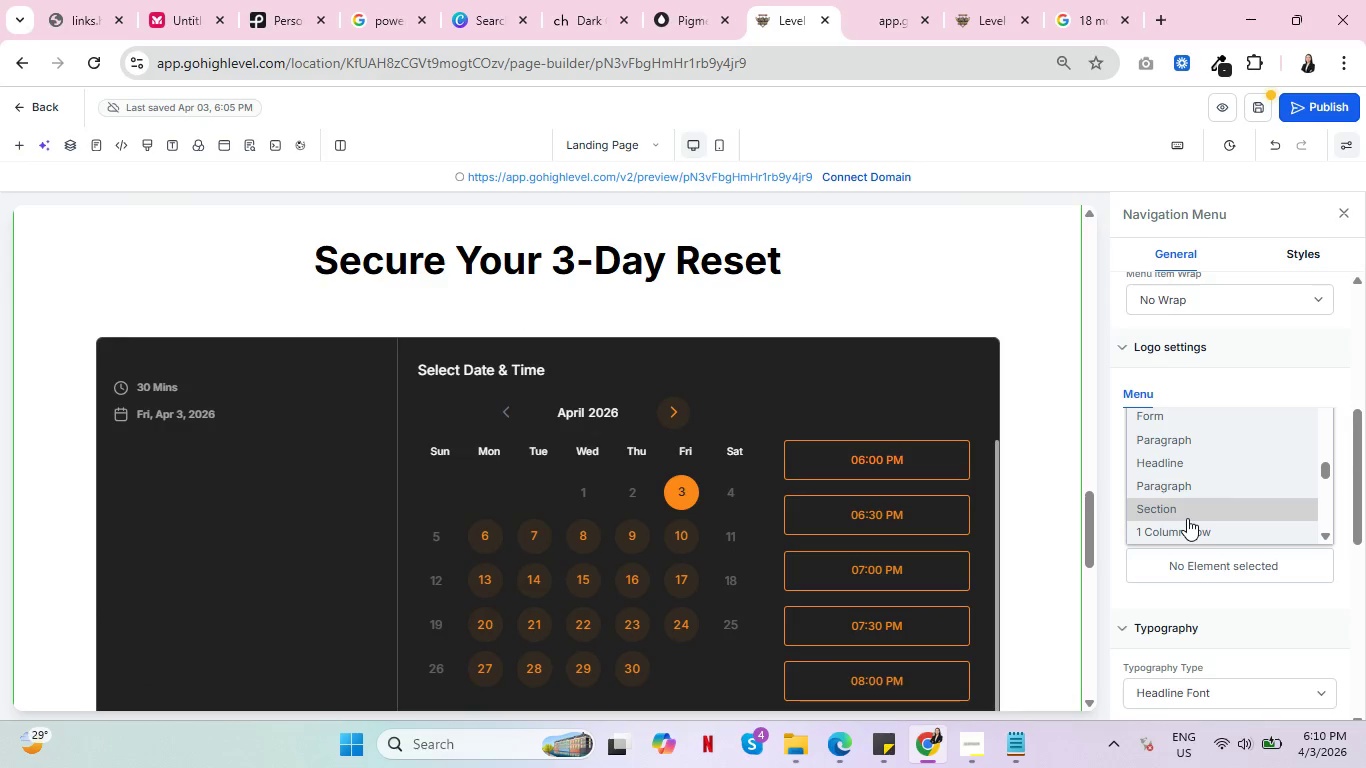 
wait(5.39)
 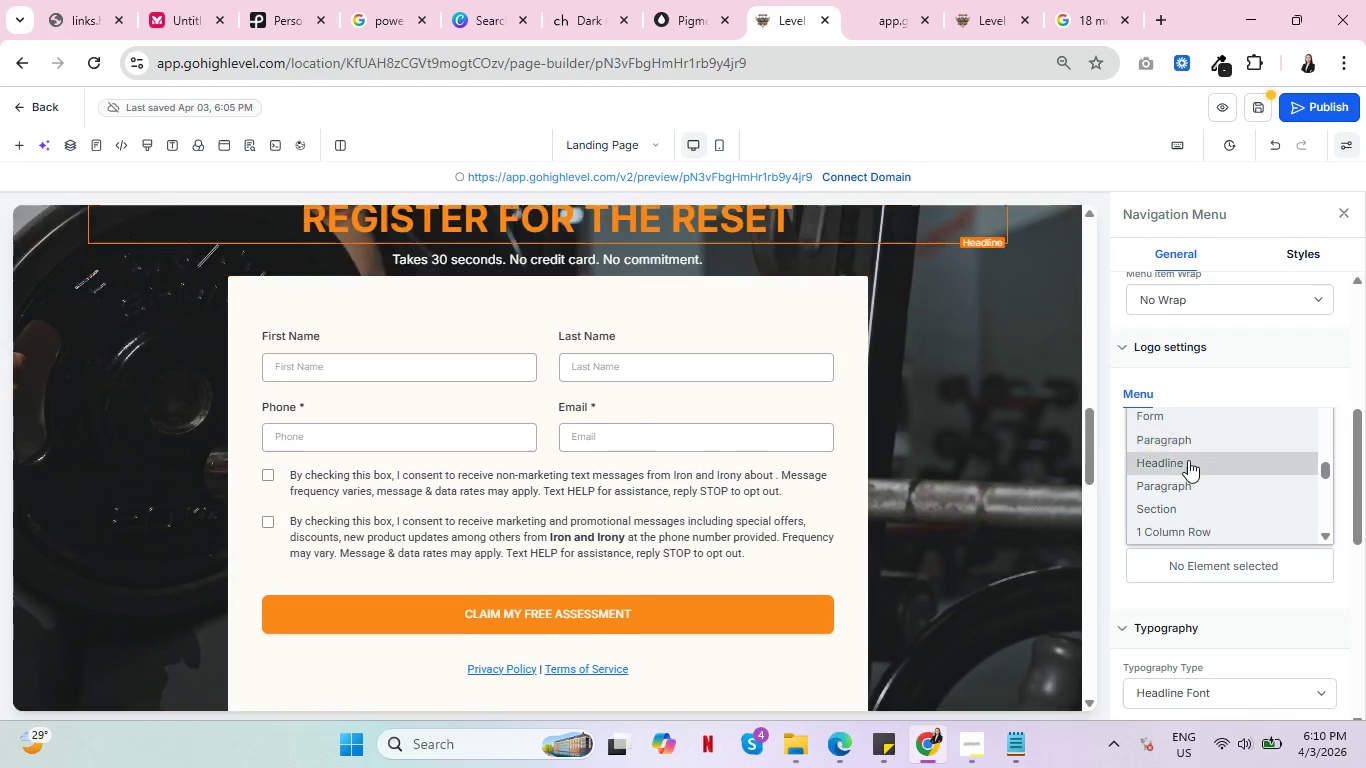 
scroll: coordinate [1208, 498], scroll_direction: down, amount: 1.0
 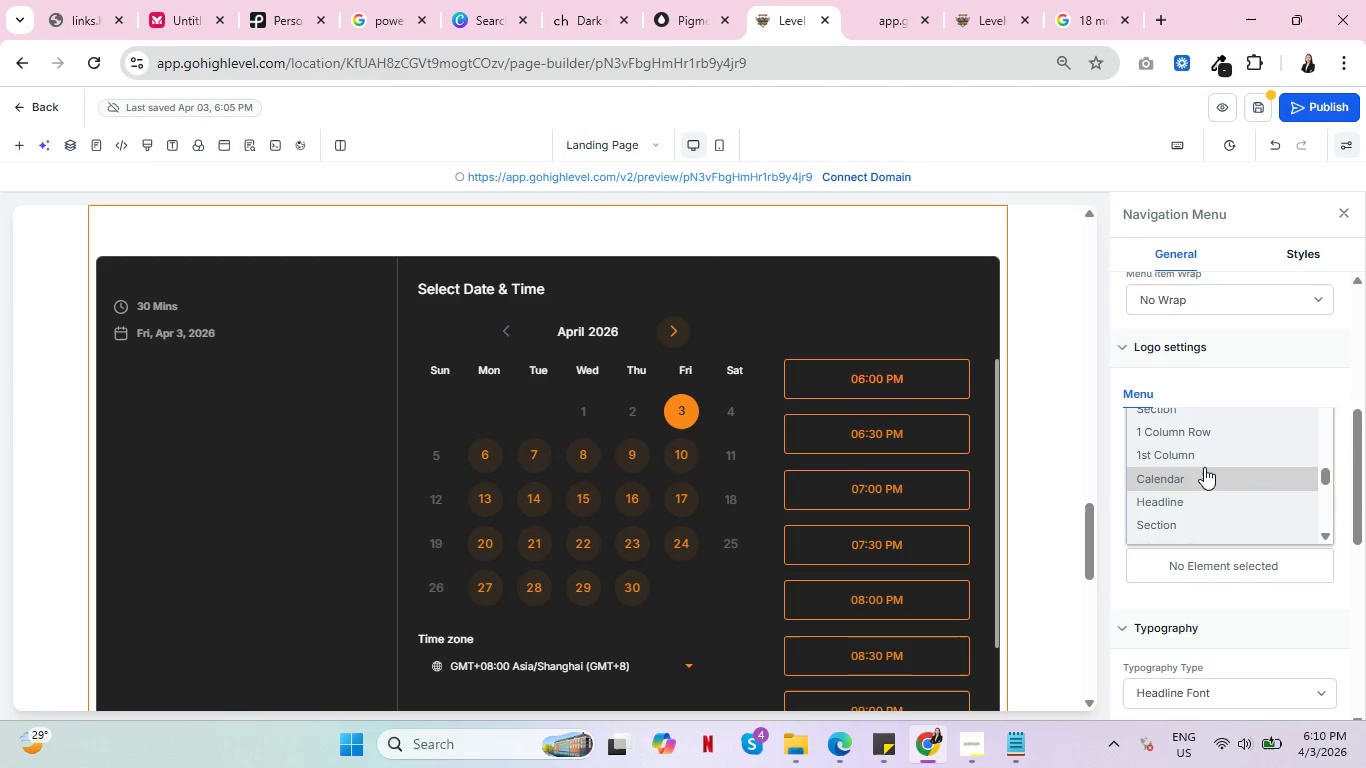 
left_click([1204, 467])
 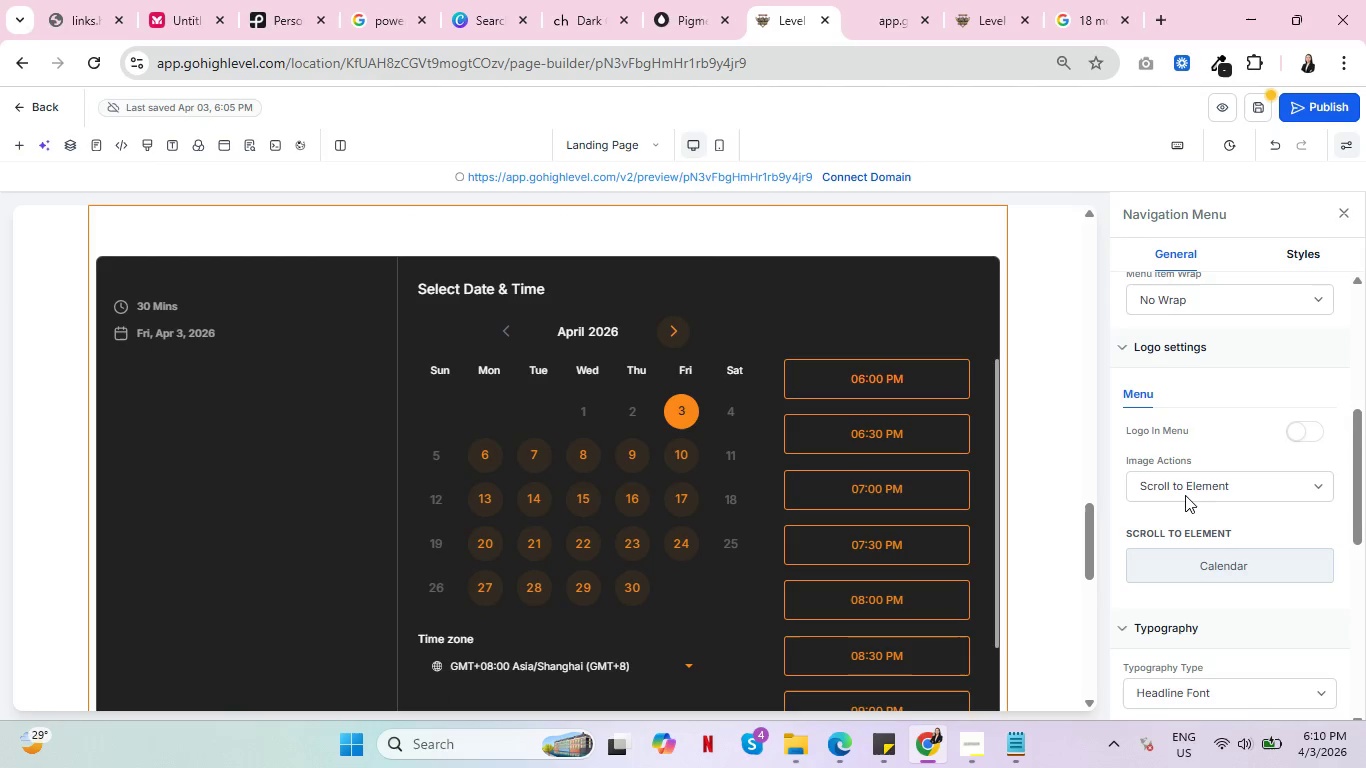 
scroll: coordinate [696, 485], scroll_direction: down, amount: 5.0
 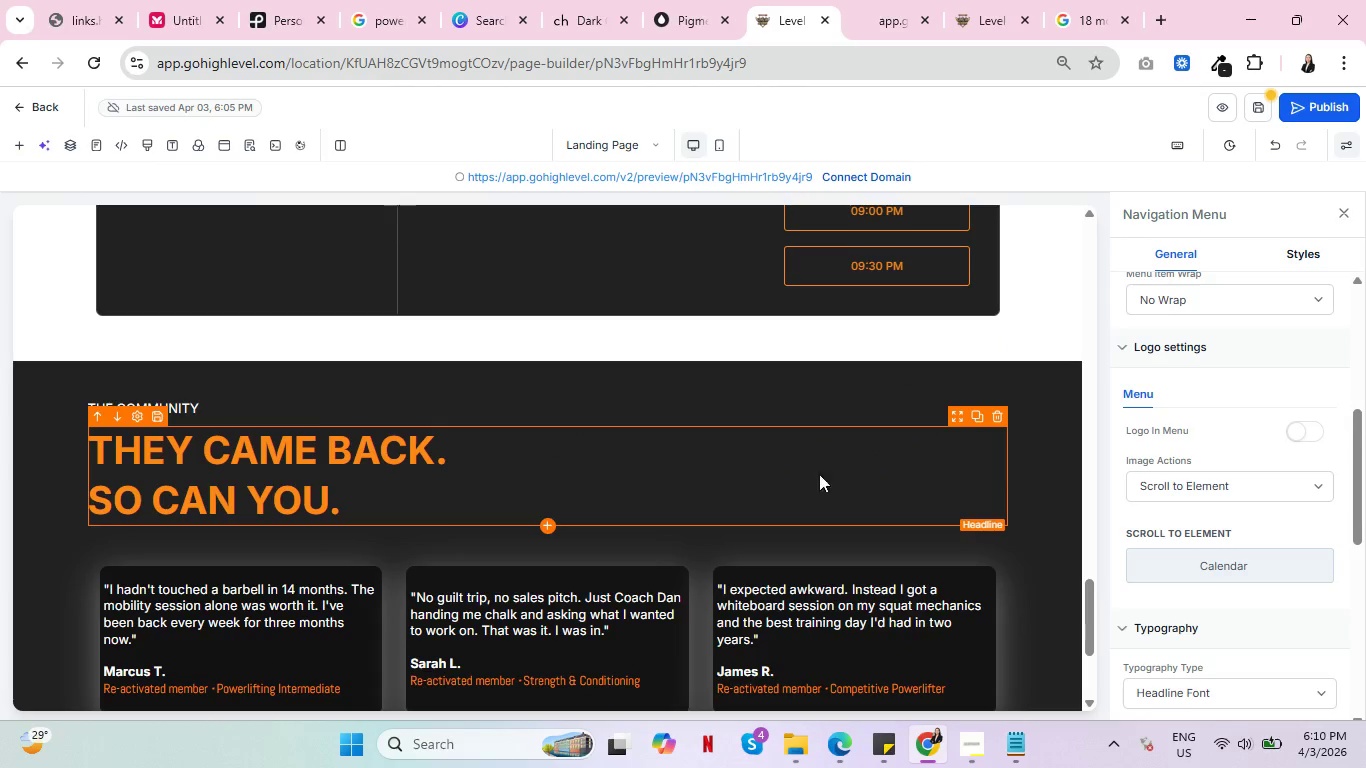 
scroll: coordinate [961, 451], scroll_direction: up, amount: 12.0
 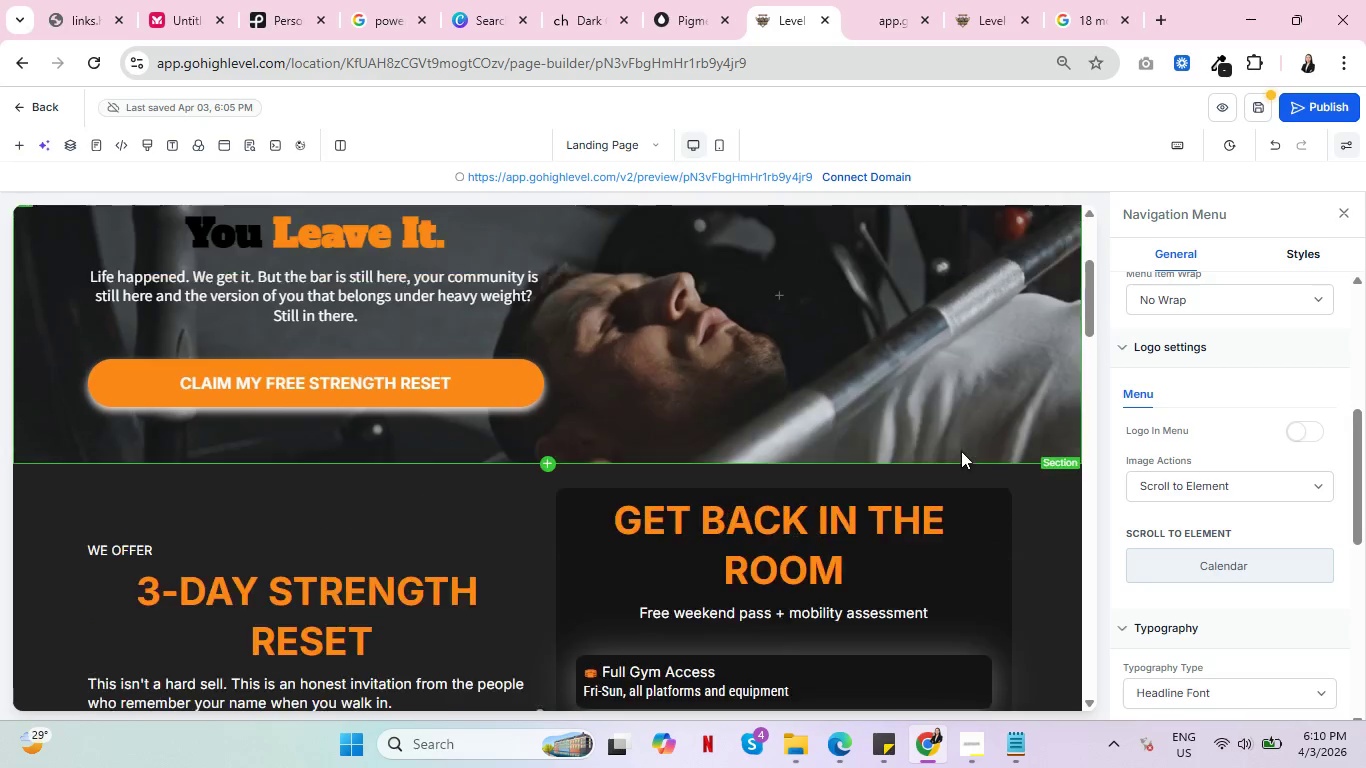 
scroll: coordinate [953, 464], scroll_direction: down, amount: 24.0
 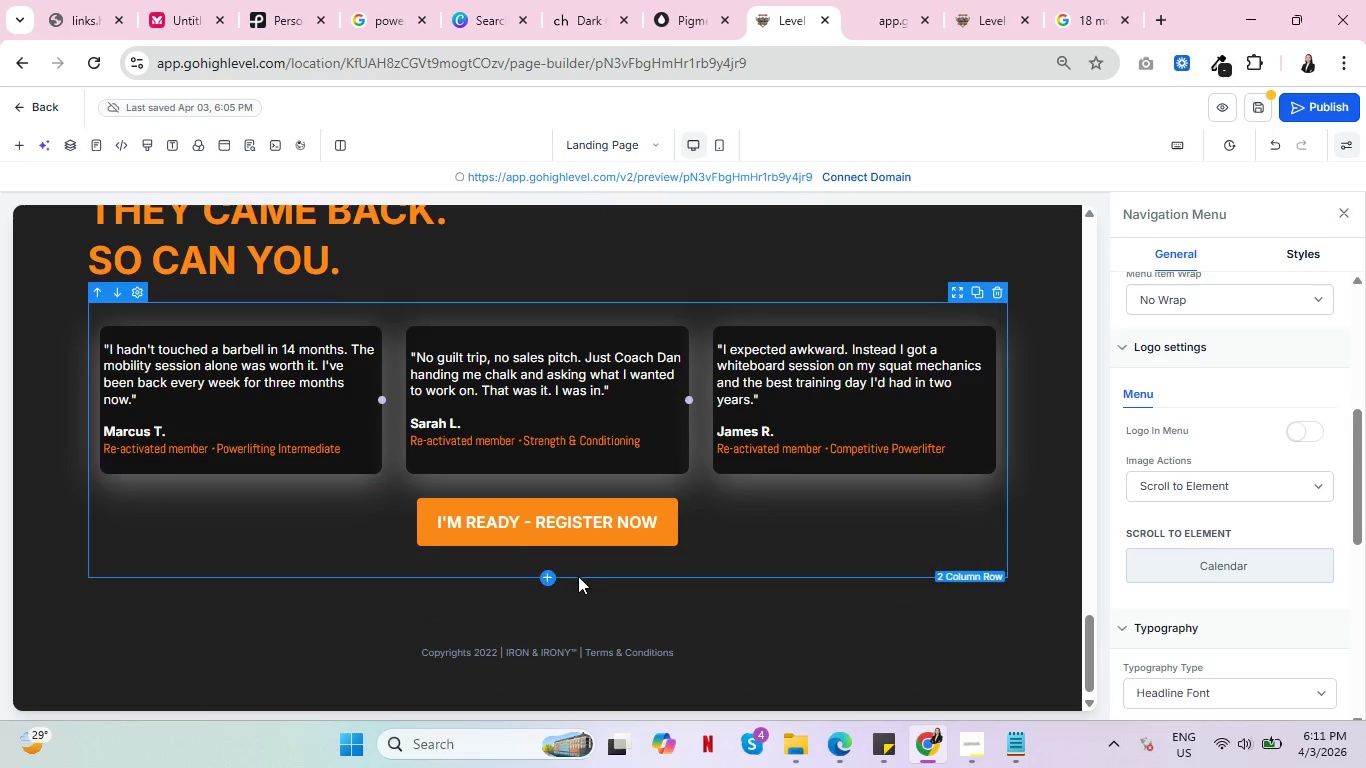 
left_click([608, 525])
 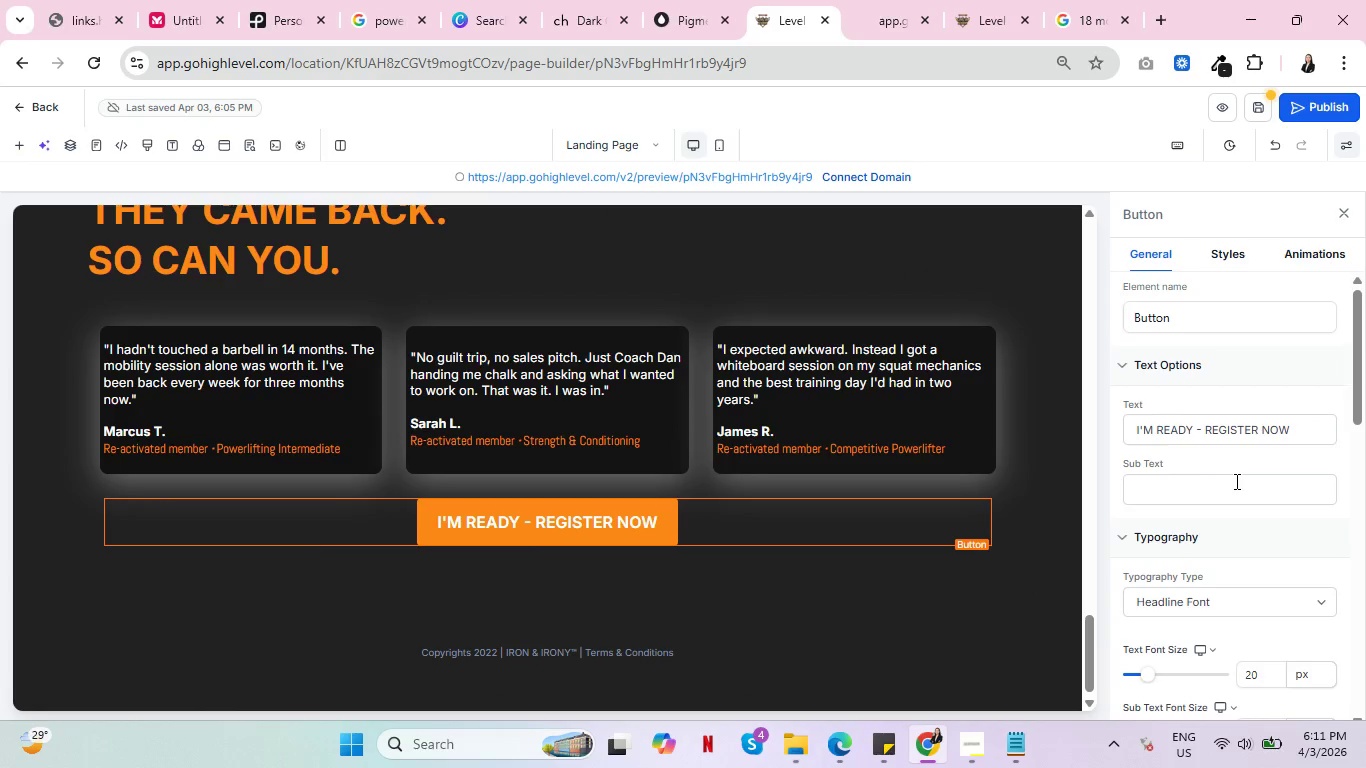 
scroll: coordinate [1245, 488], scroll_direction: down, amount: 6.0
 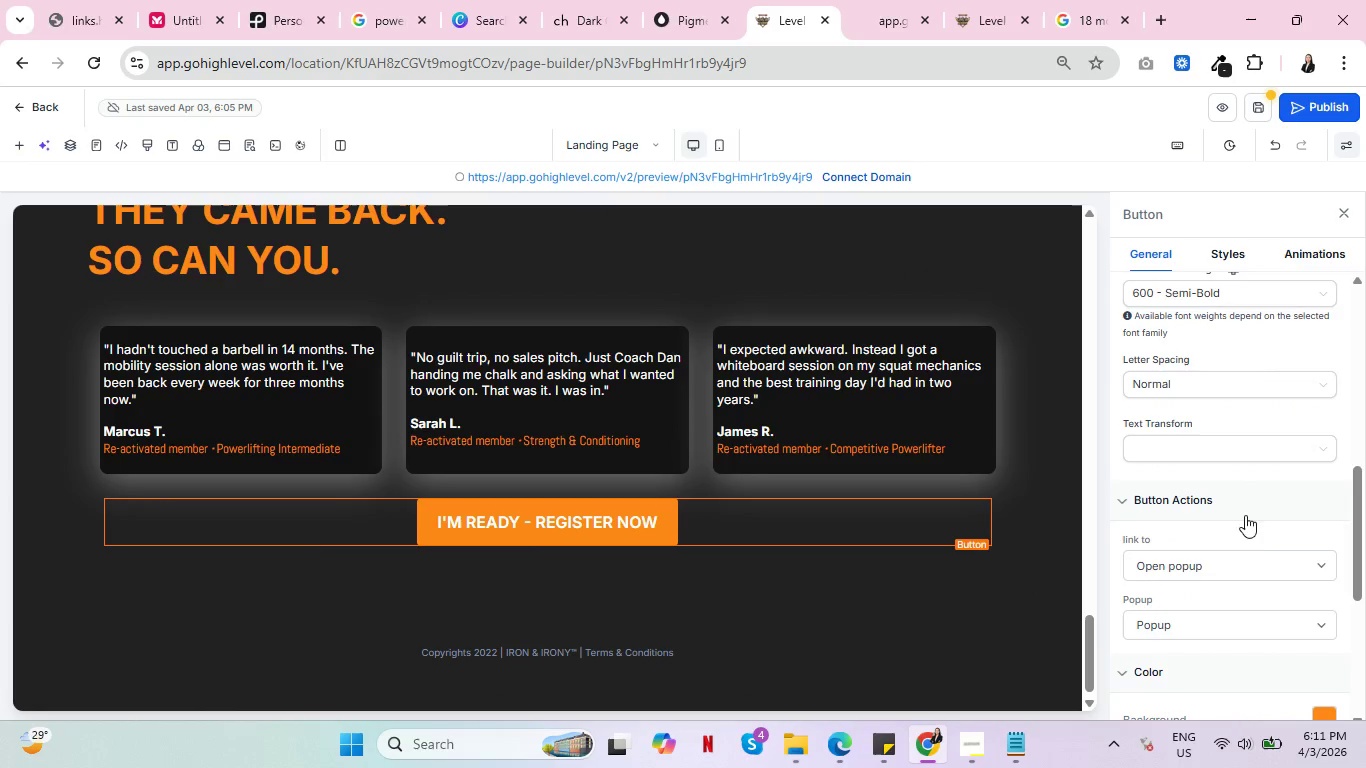 
left_click([1248, 559])
 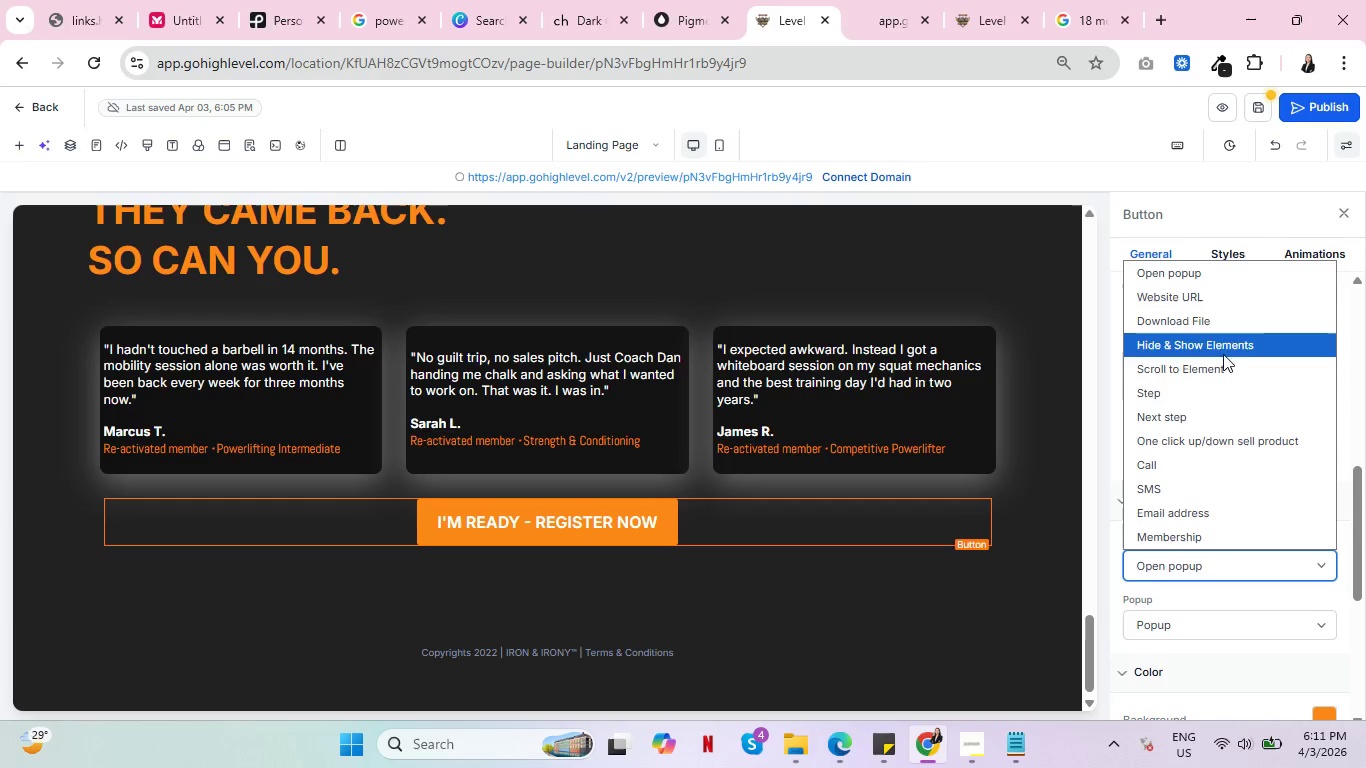 
left_click([1223, 371])
 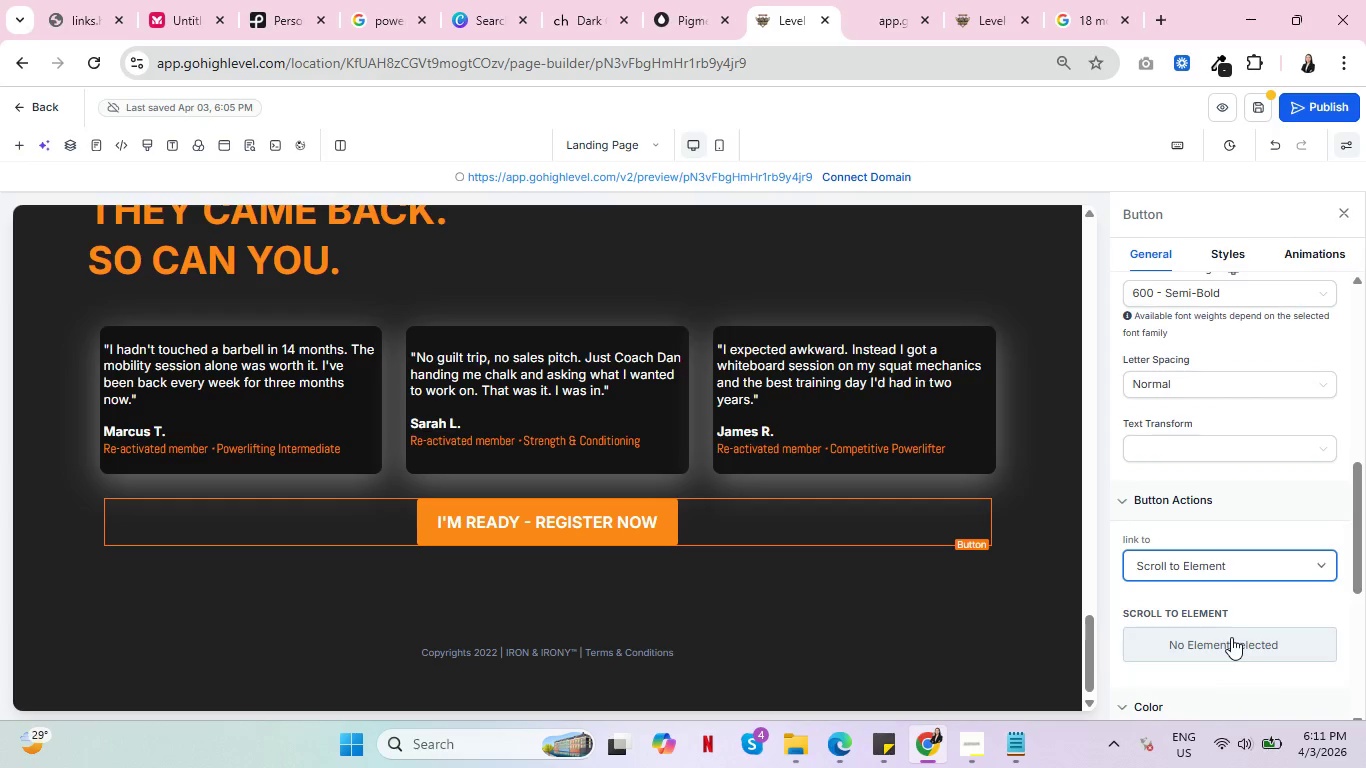 
left_click([1231, 641])
 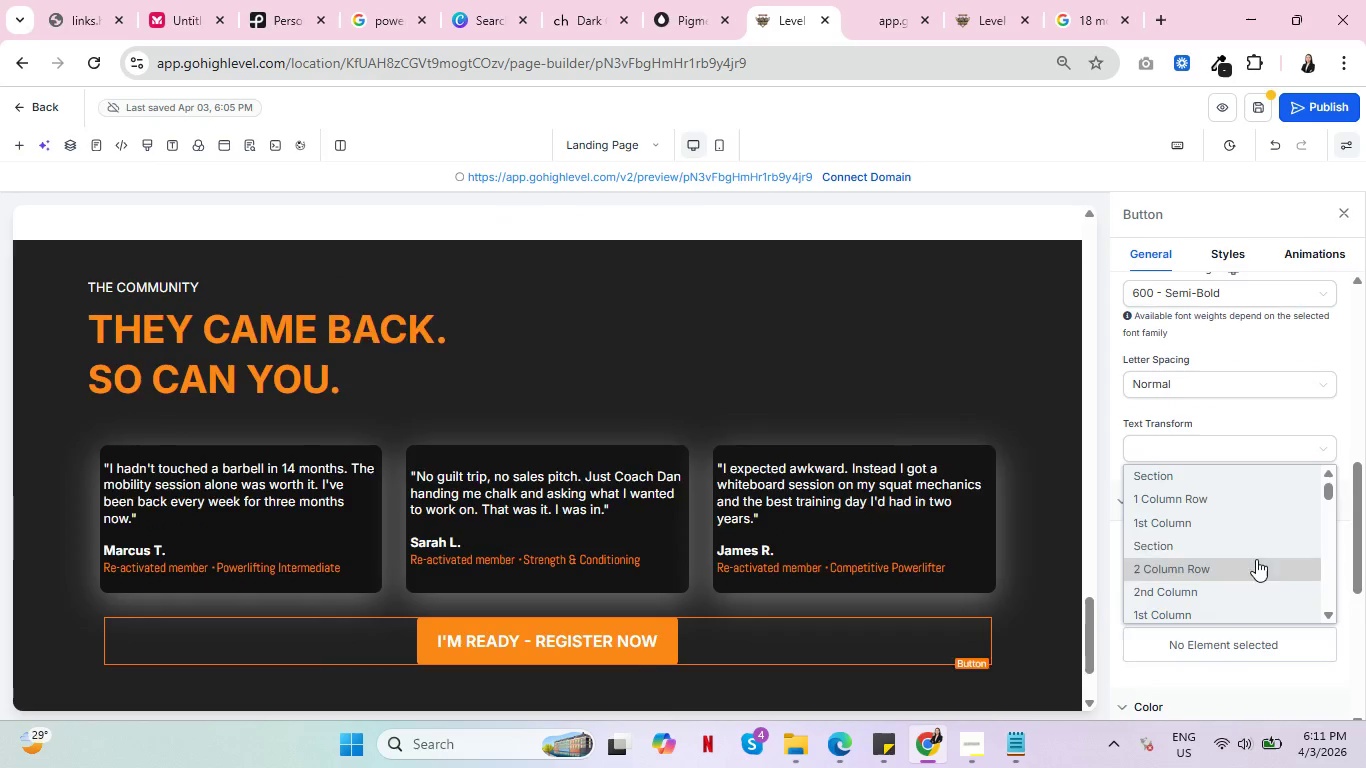 
scroll: coordinate [1238, 552], scroll_direction: down, amount: 6.0
 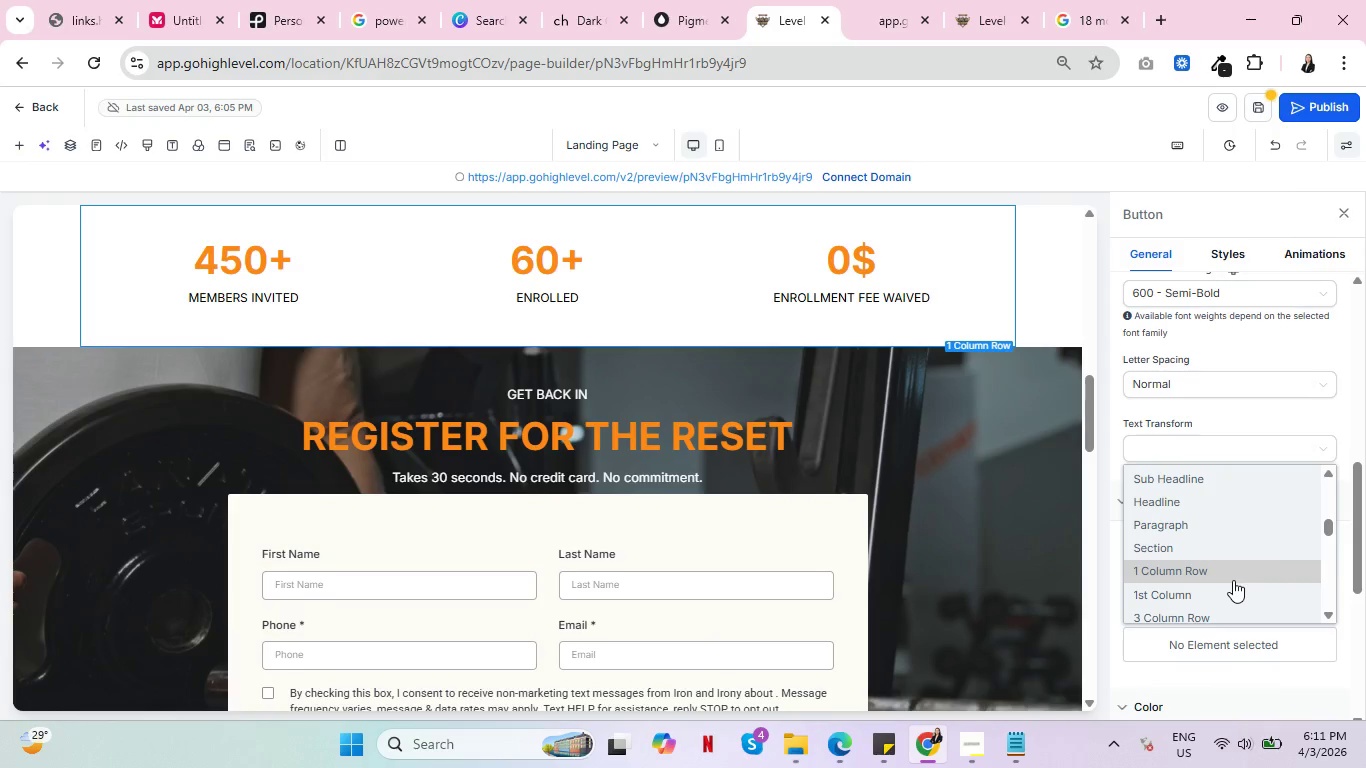 
scroll: coordinate [1242, 571], scroll_direction: down, amount: 3.0
 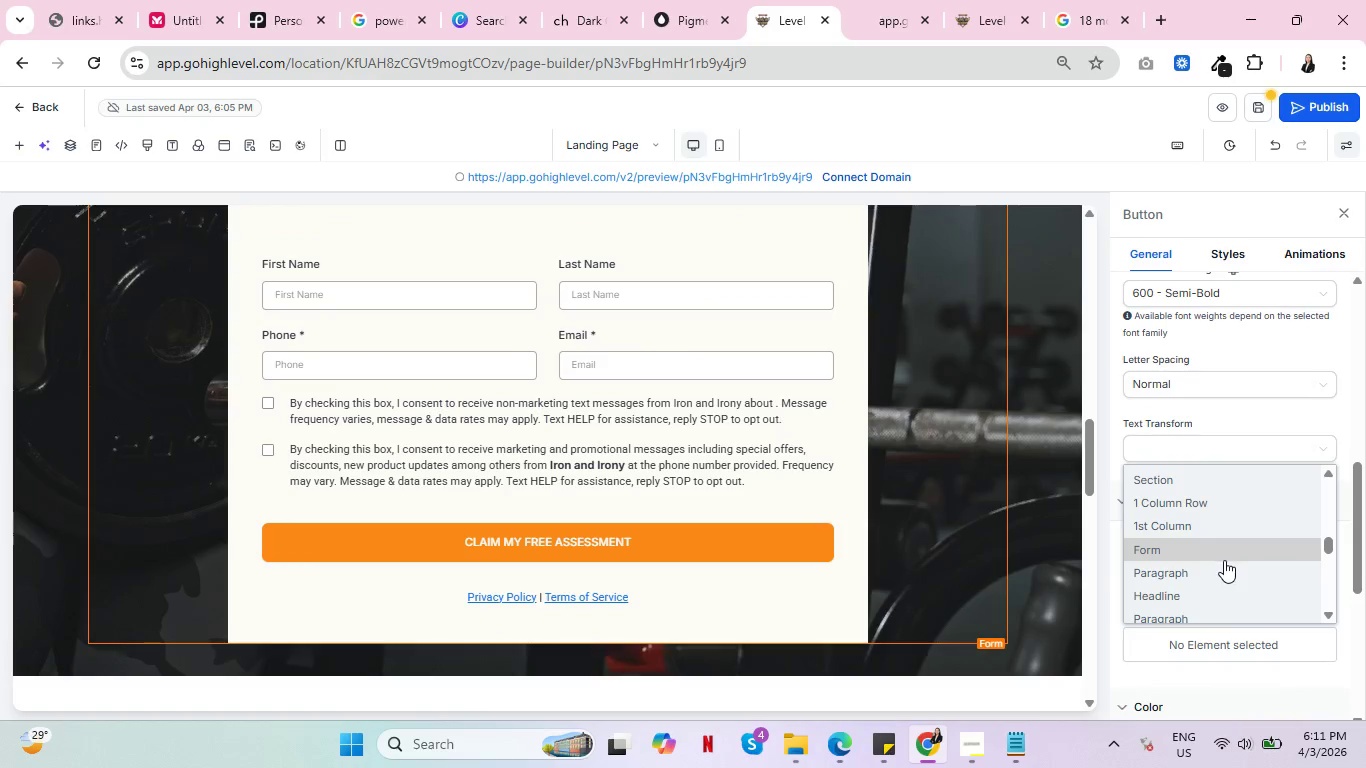 
left_click([1224, 550])
 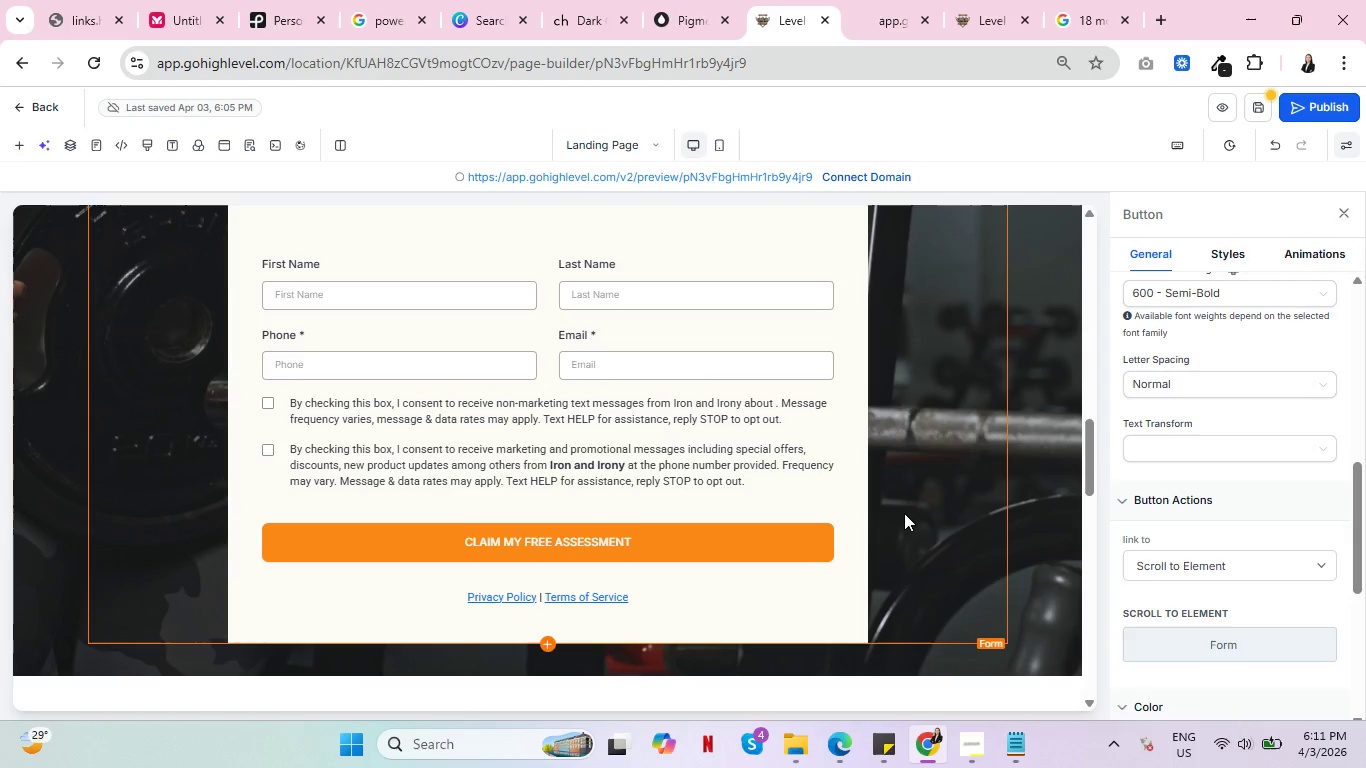 
wait(7.3)
 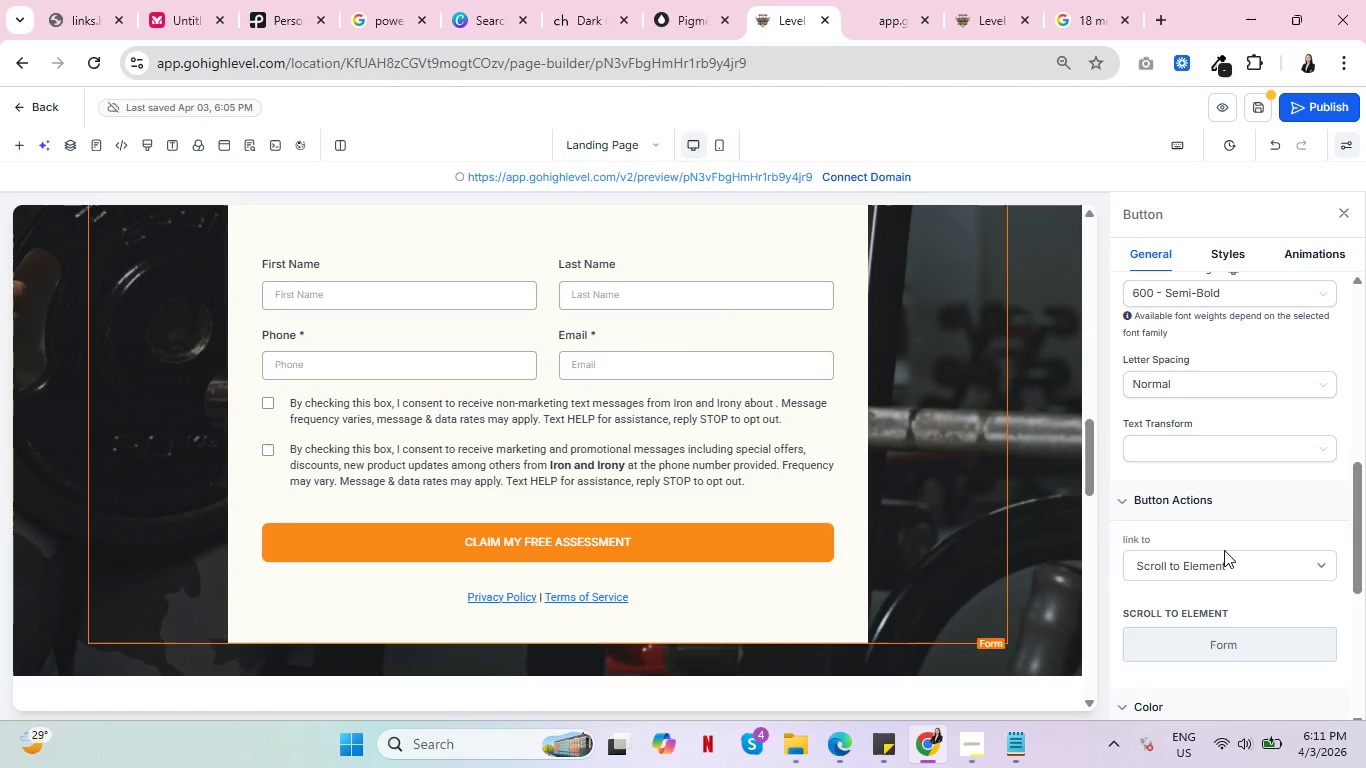 
scroll: coordinate [816, 578], scroll_direction: up, amount: 4.0
 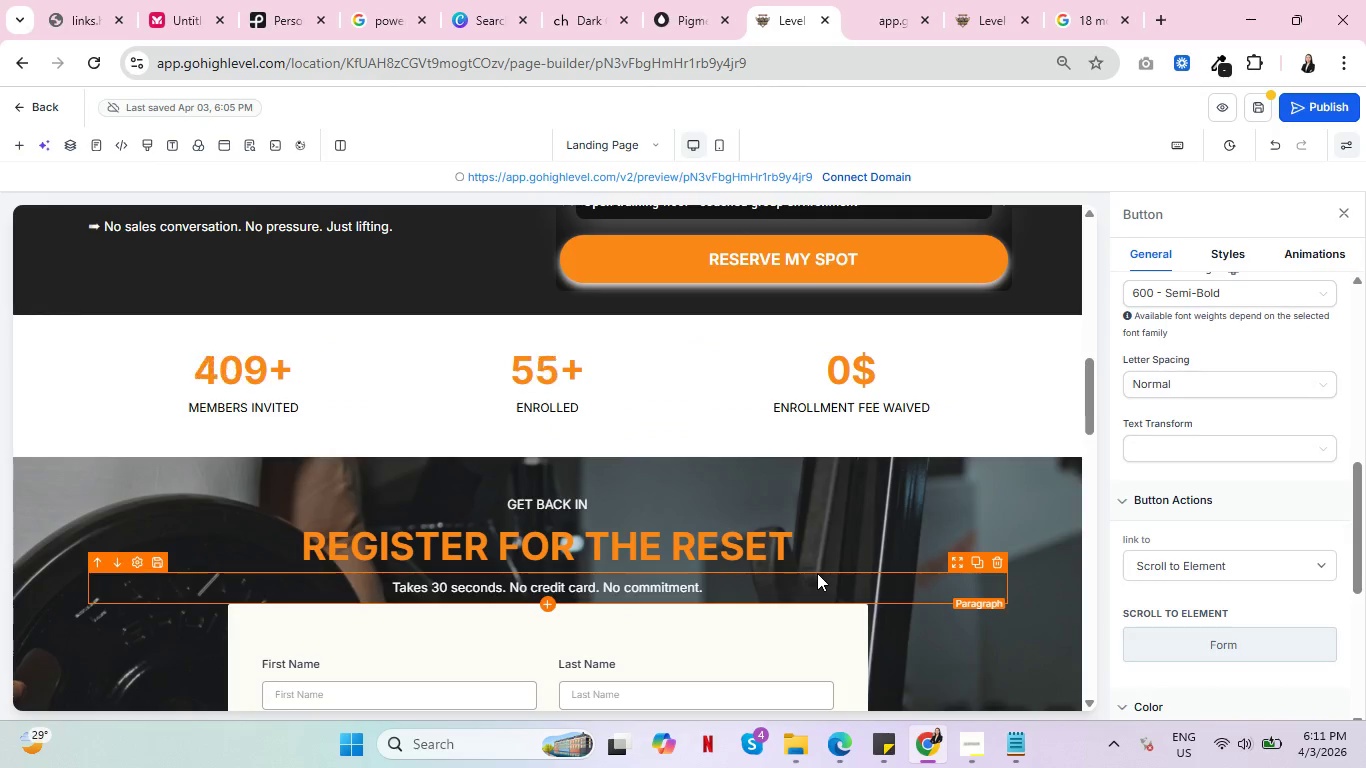 
scroll: coordinate [818, 573], scroll_direction: down, amount: 3.0
 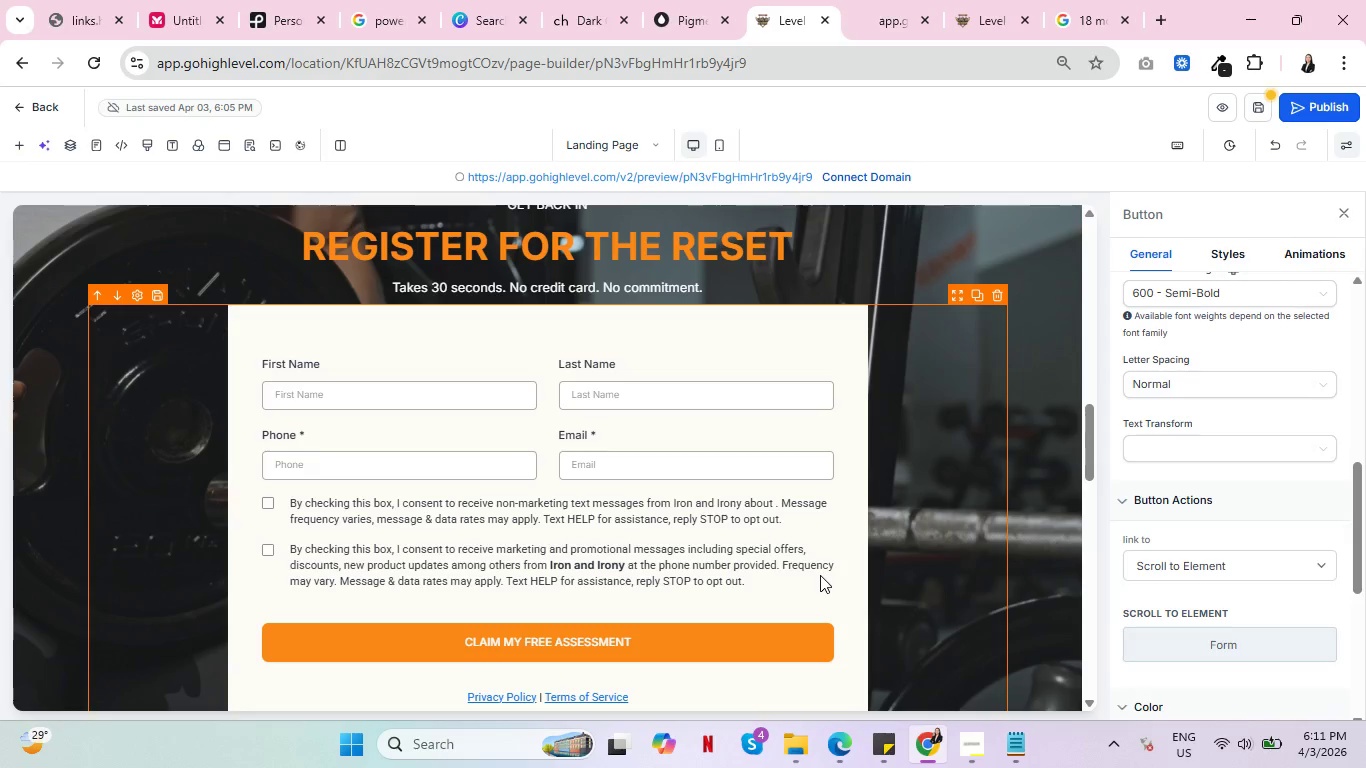 
wait(12.3)
 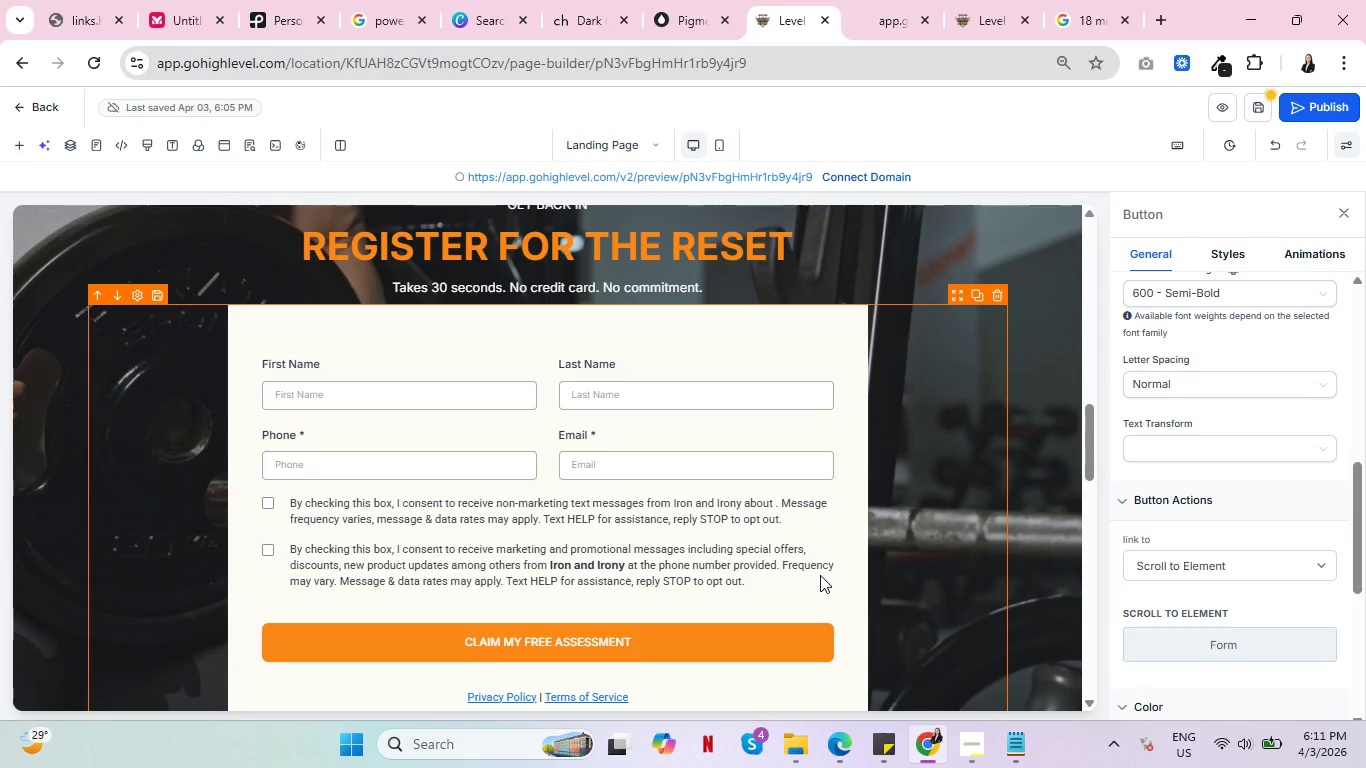 
scroll: coordinate [820, 575], scroll_direction: down, amount: 4.0
 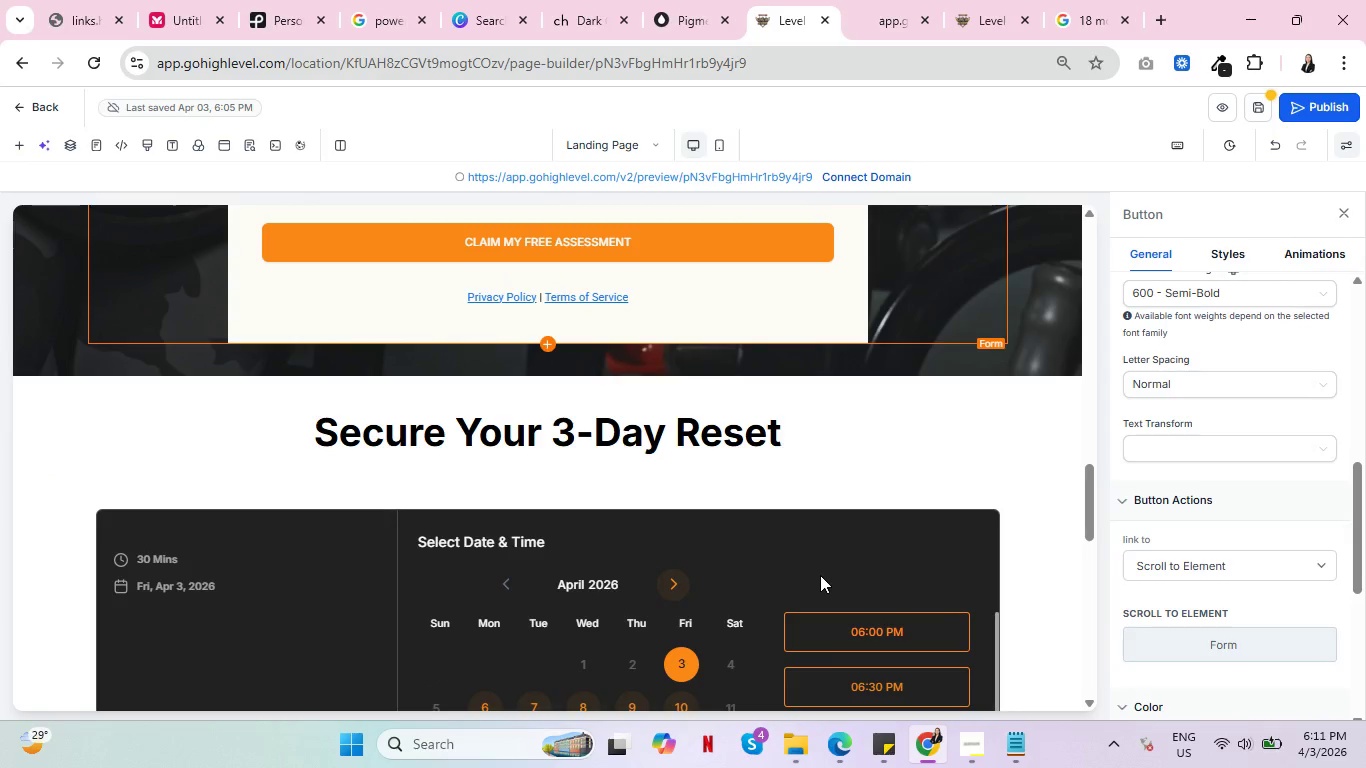 
wait(6.95)
 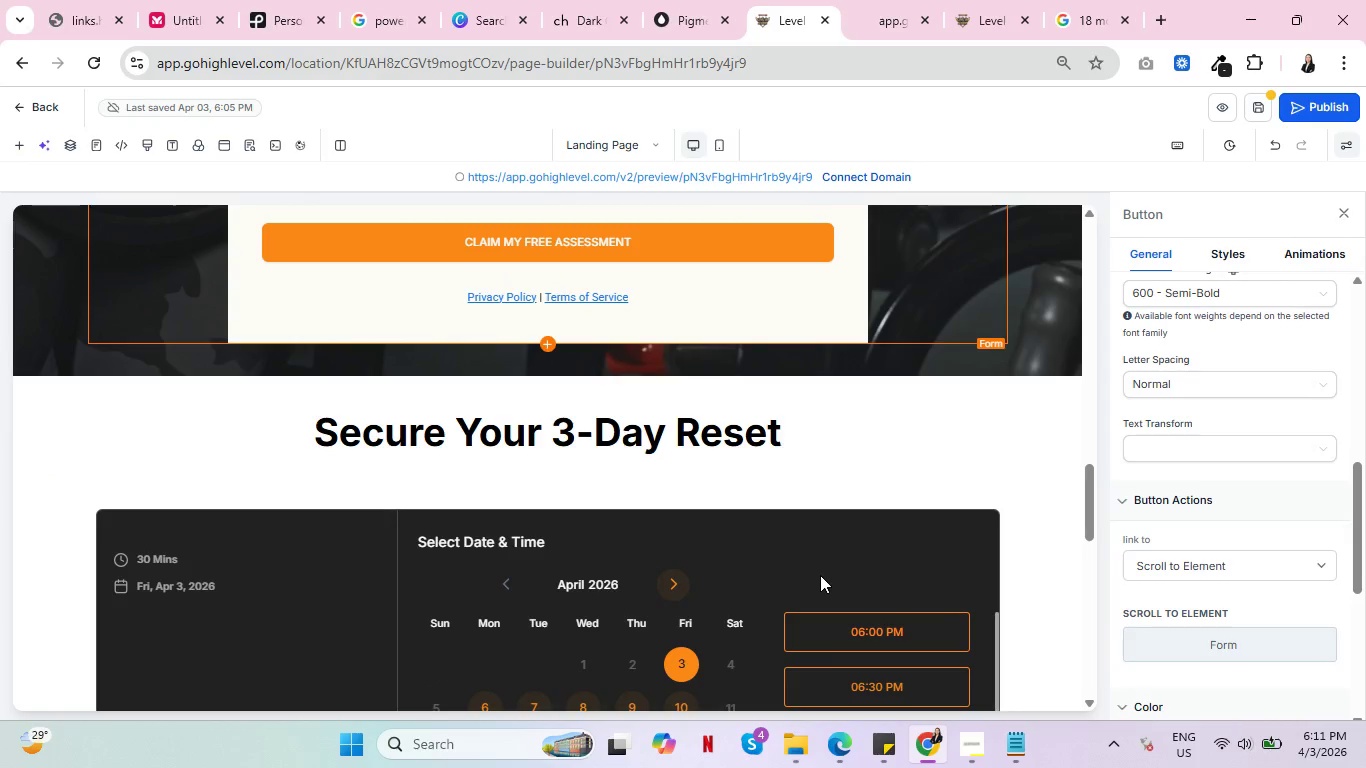 
left_click([982, 738])